 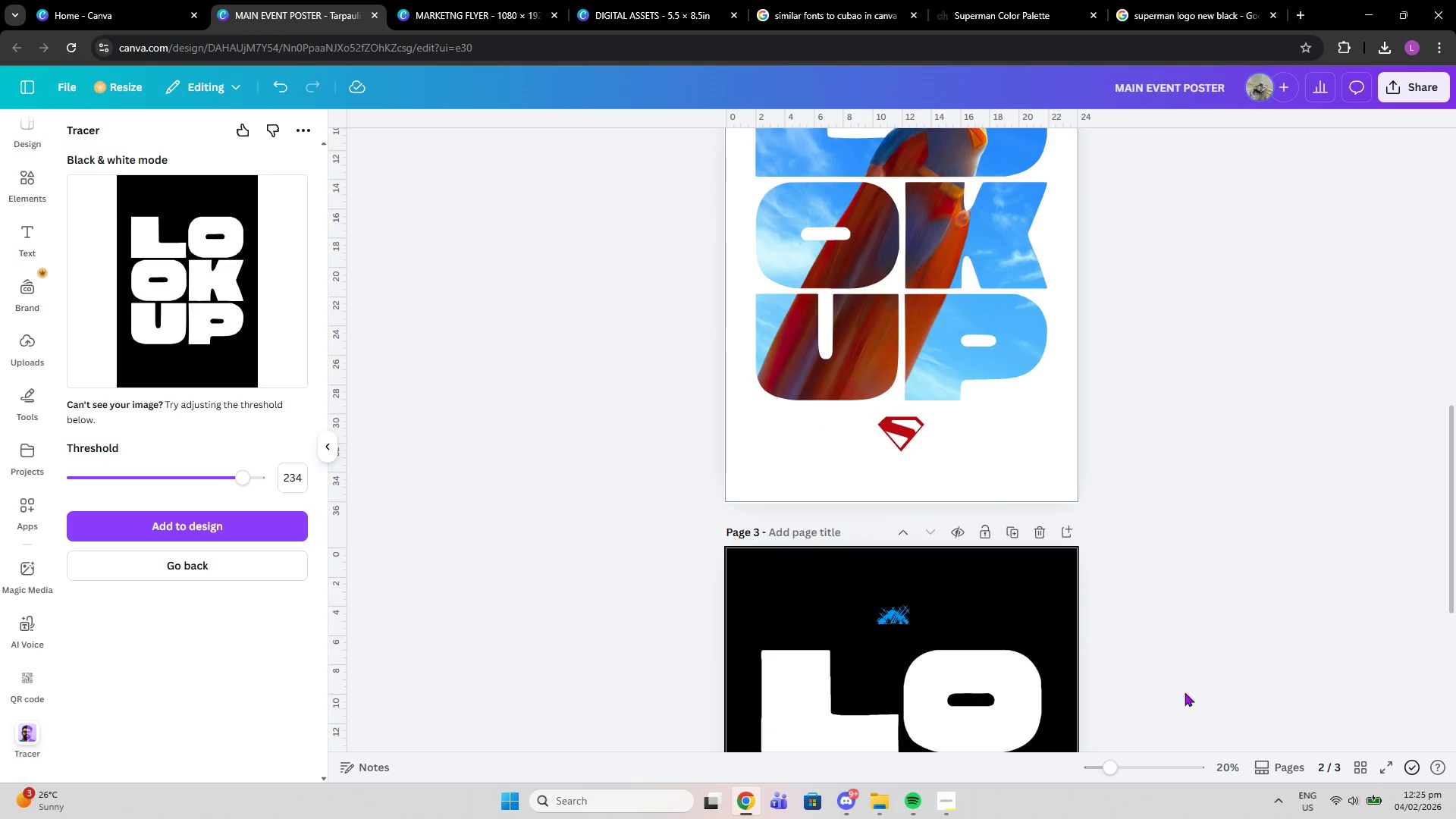 
left_click_drag(start_coordinate=[1113, 764], to_coordinate=[1119, 754])
 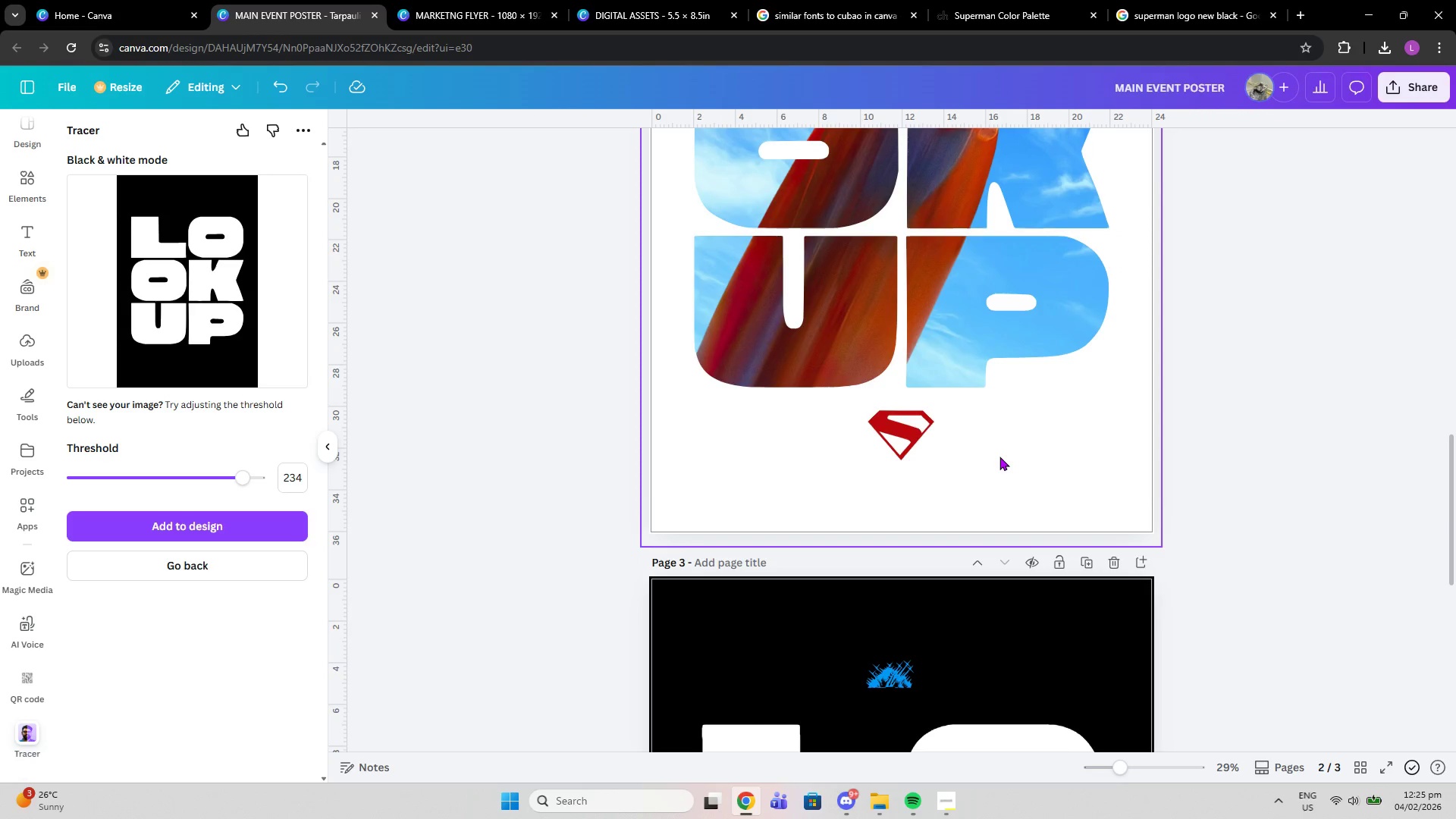 
left_click([999, 457])
 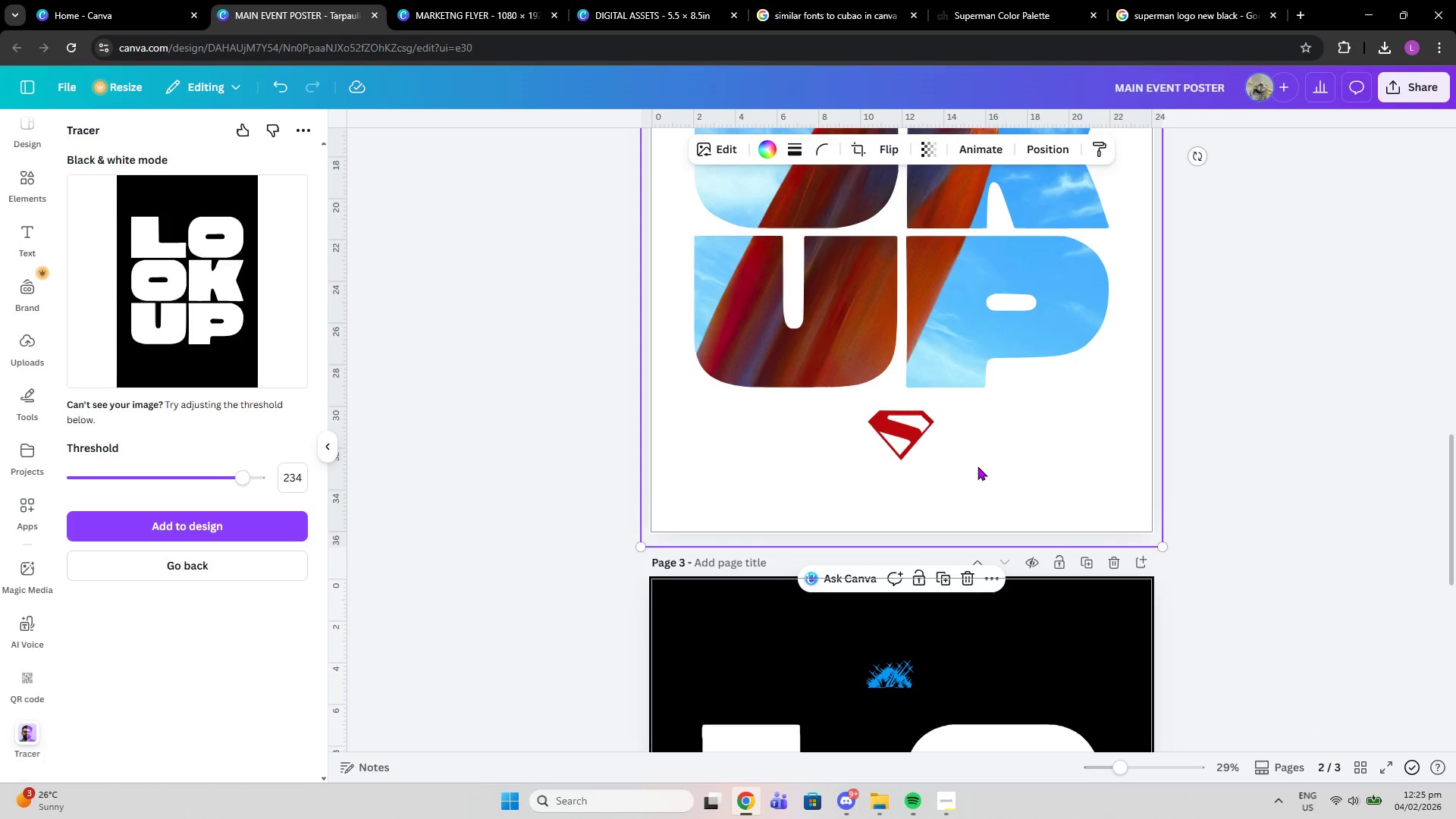 
key(Control+V)
 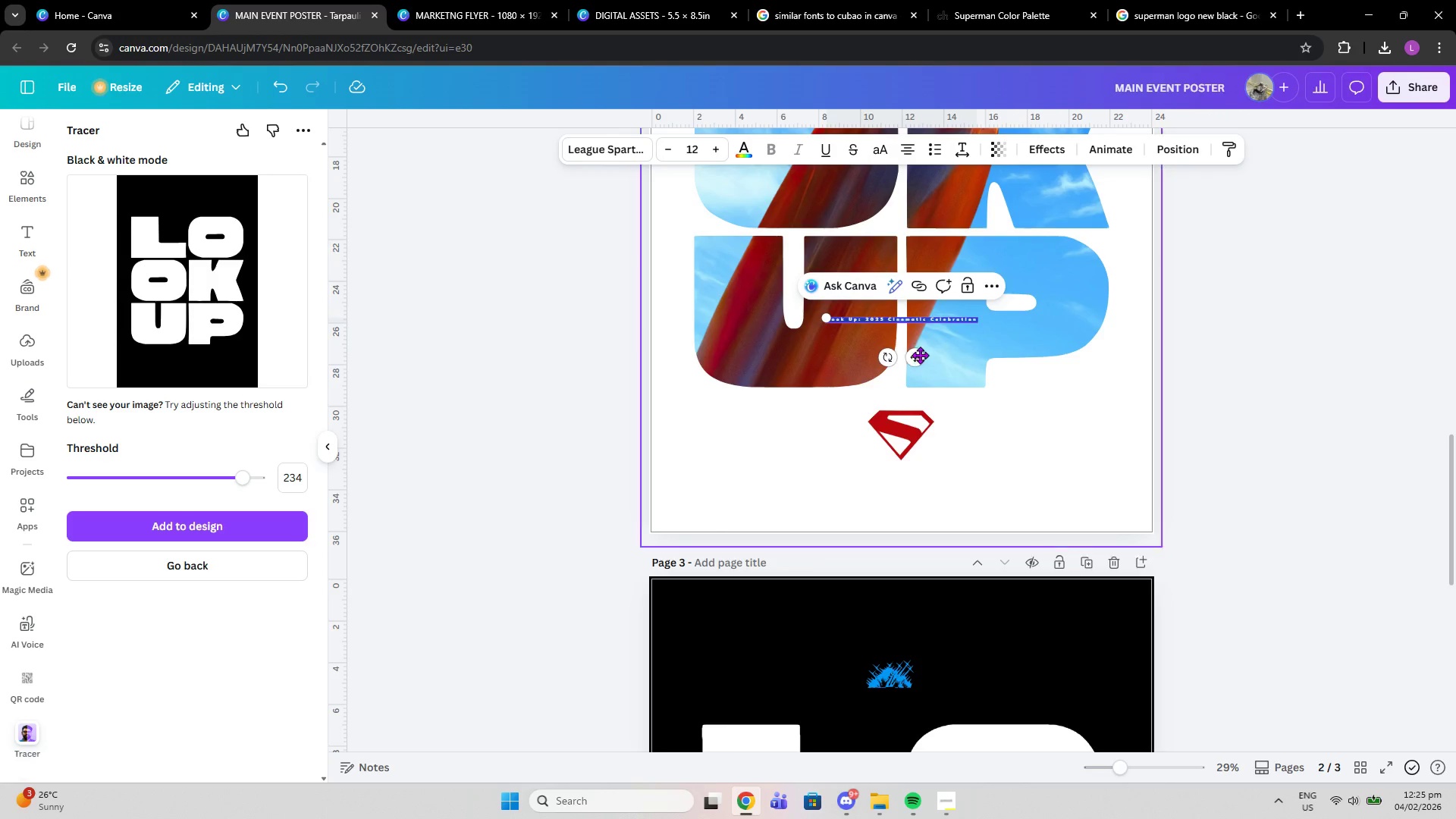 
left_click_drag(start_coordinate=[914, 355], to_coordinate=[918, 513])
 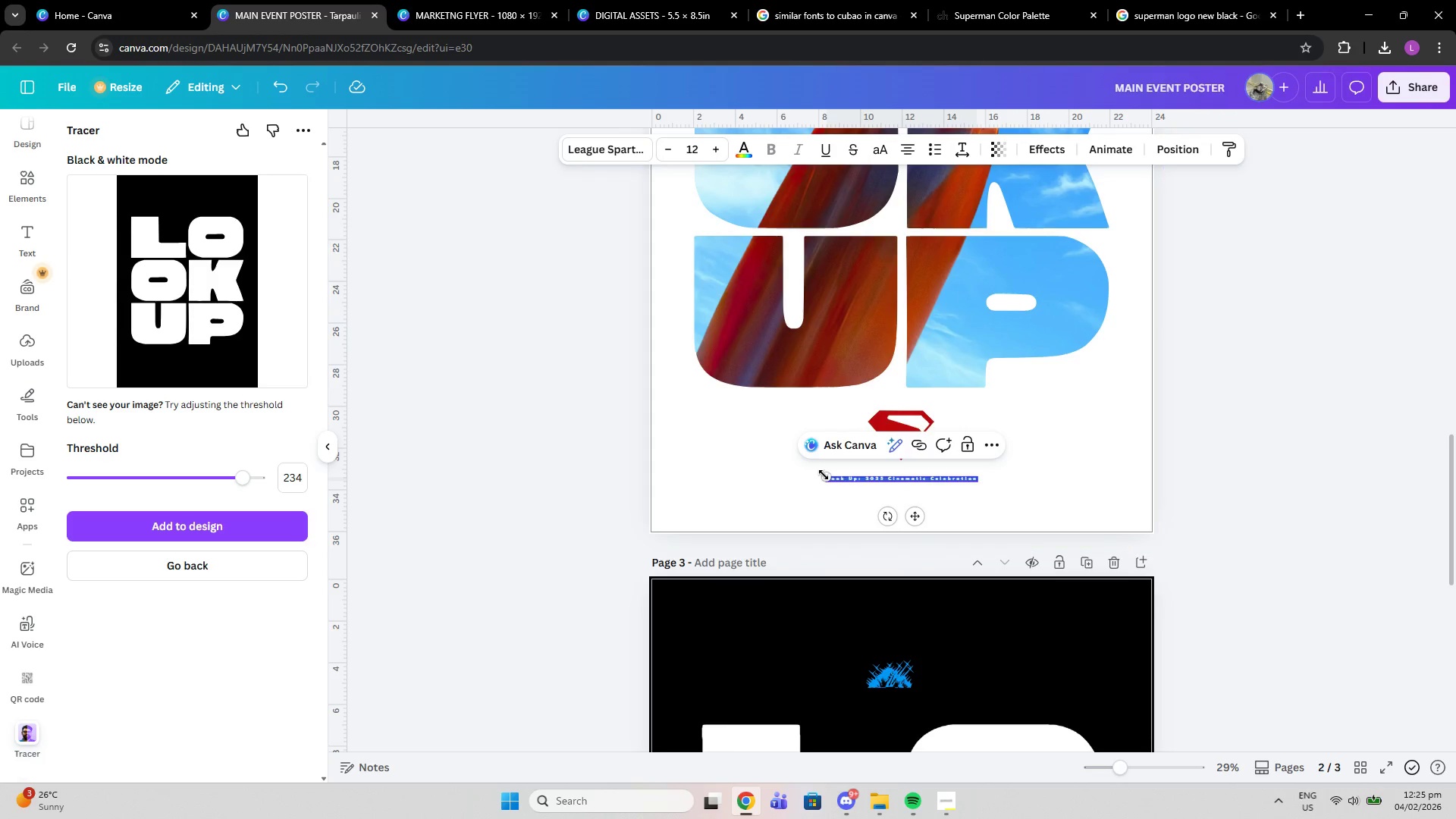 
left_click_drag(start_coordinate=[824, 475], to_coordinate=[780, 410])
 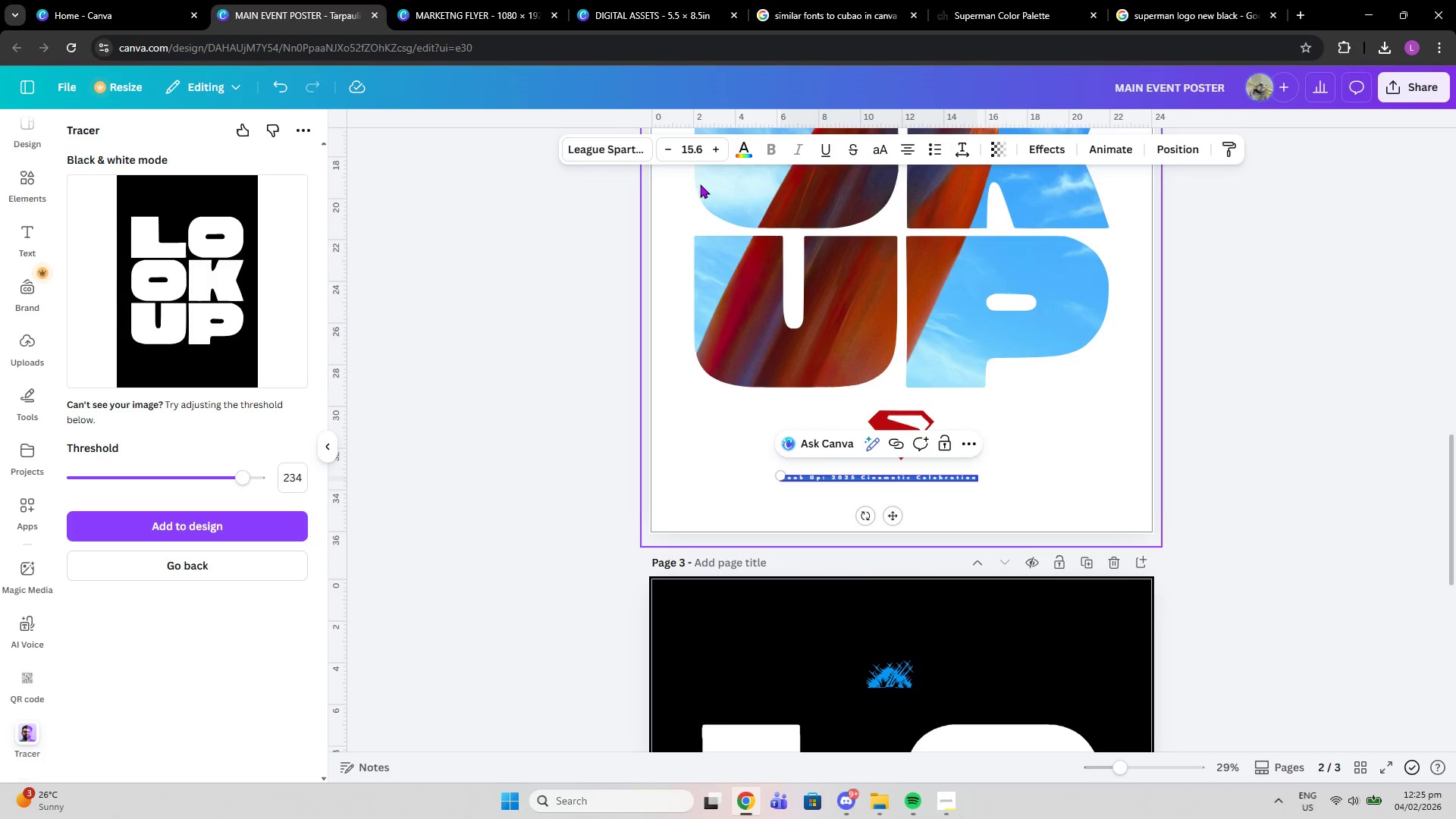 
key(Control+Z)
 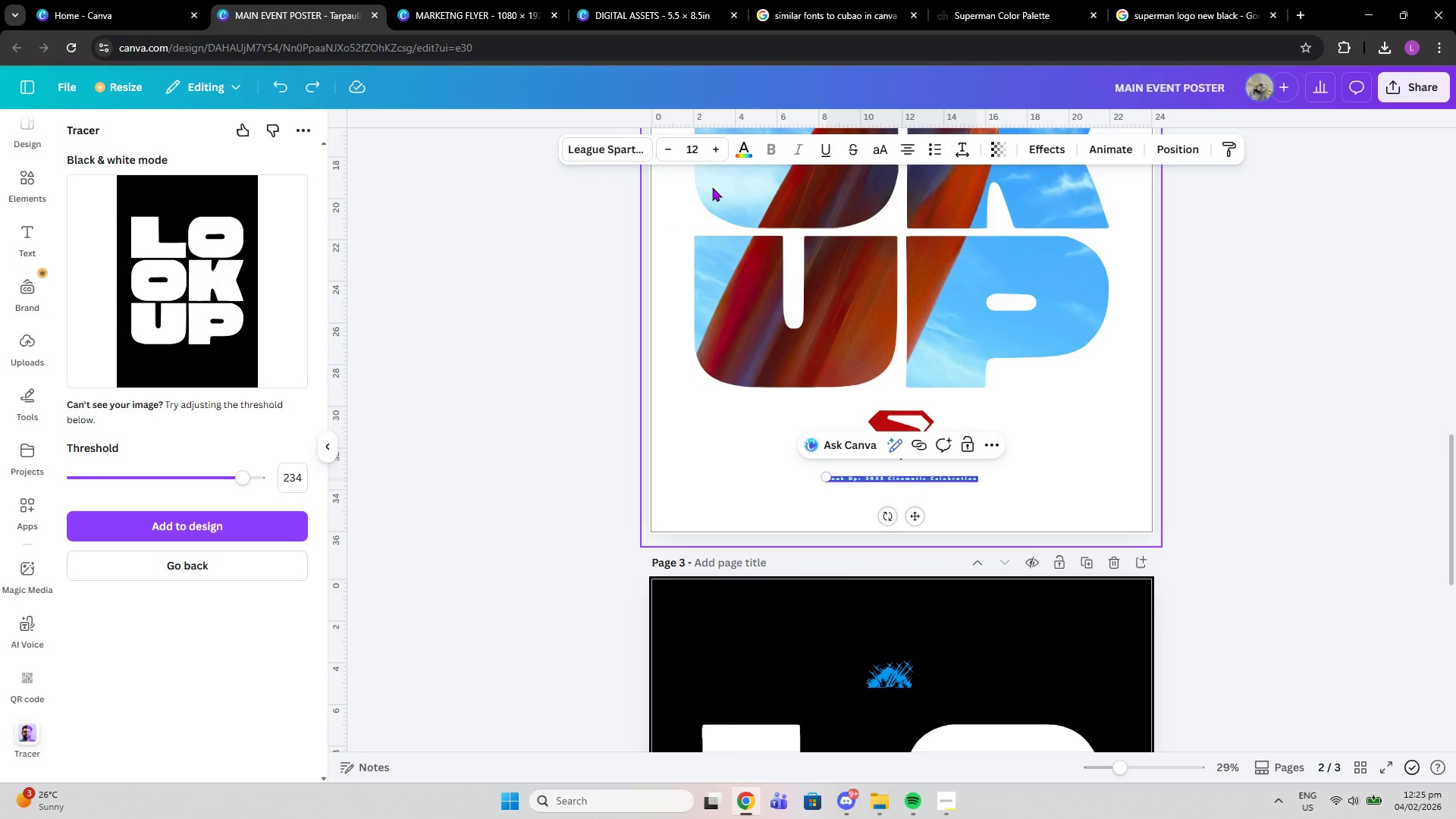 
key(Control+Z)
 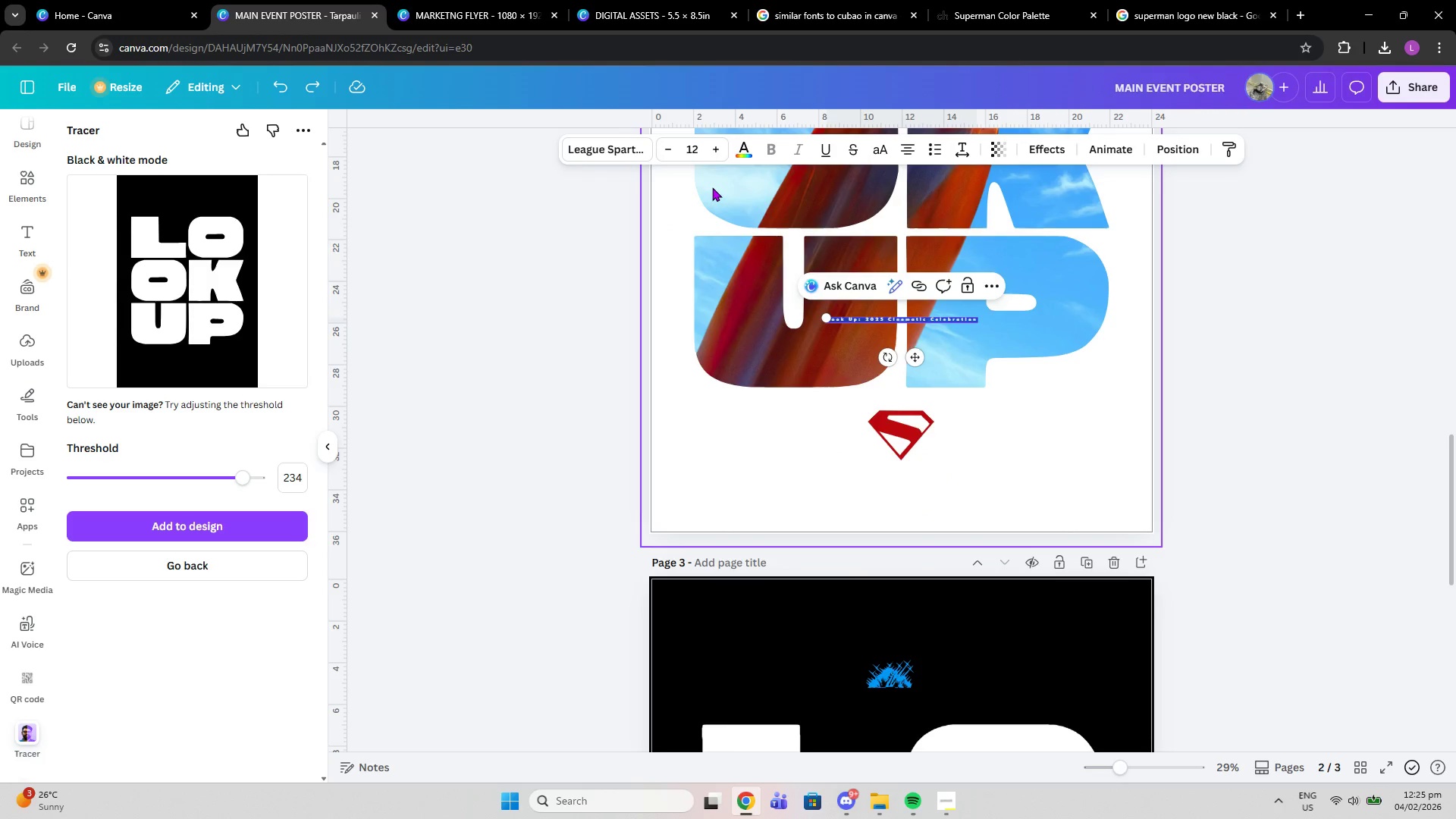 
key(Control+Z)
 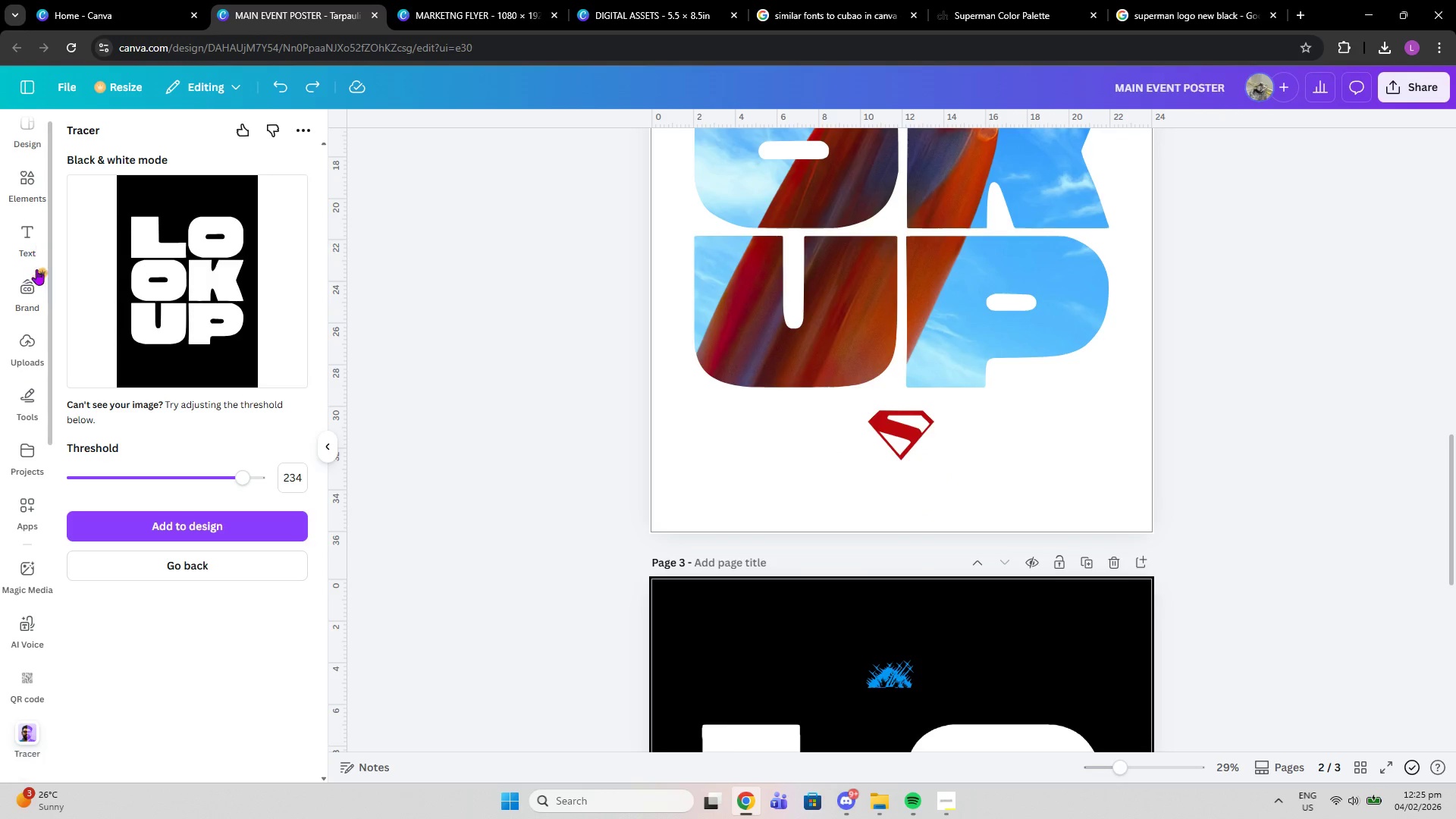 
left_click([27, 246])
 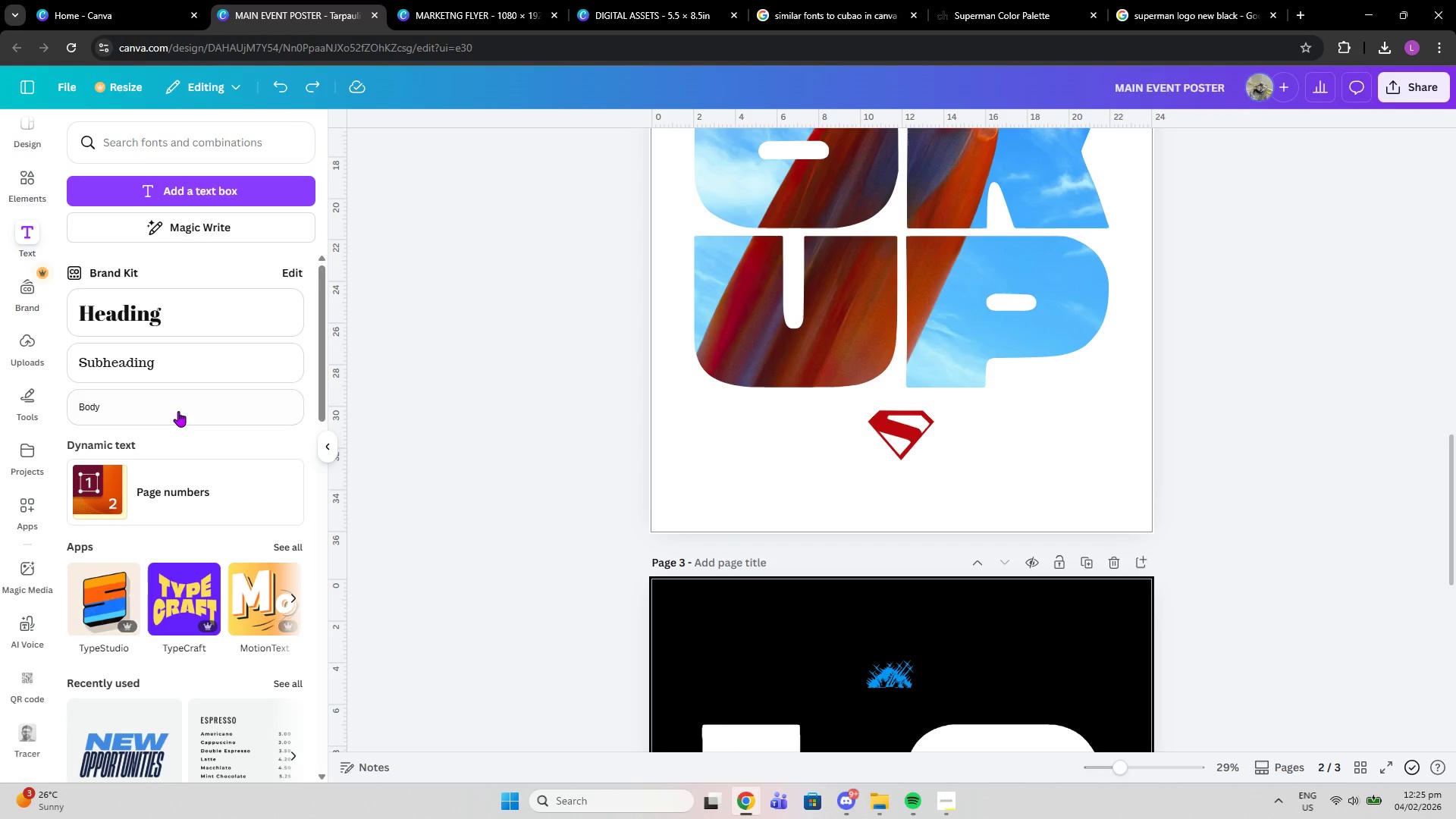 
left_click([178, 411])
 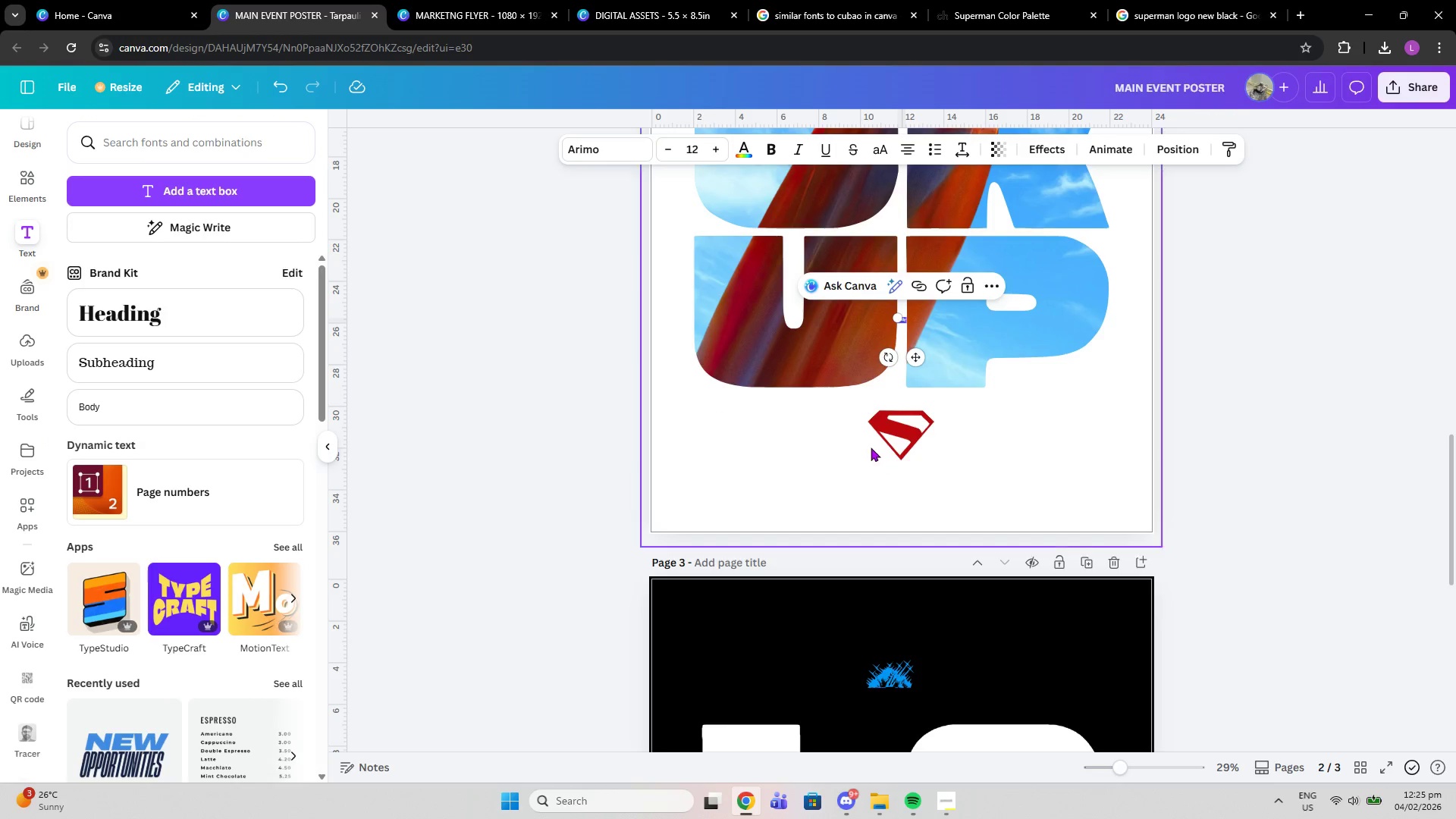 
left_click([261, 358])
 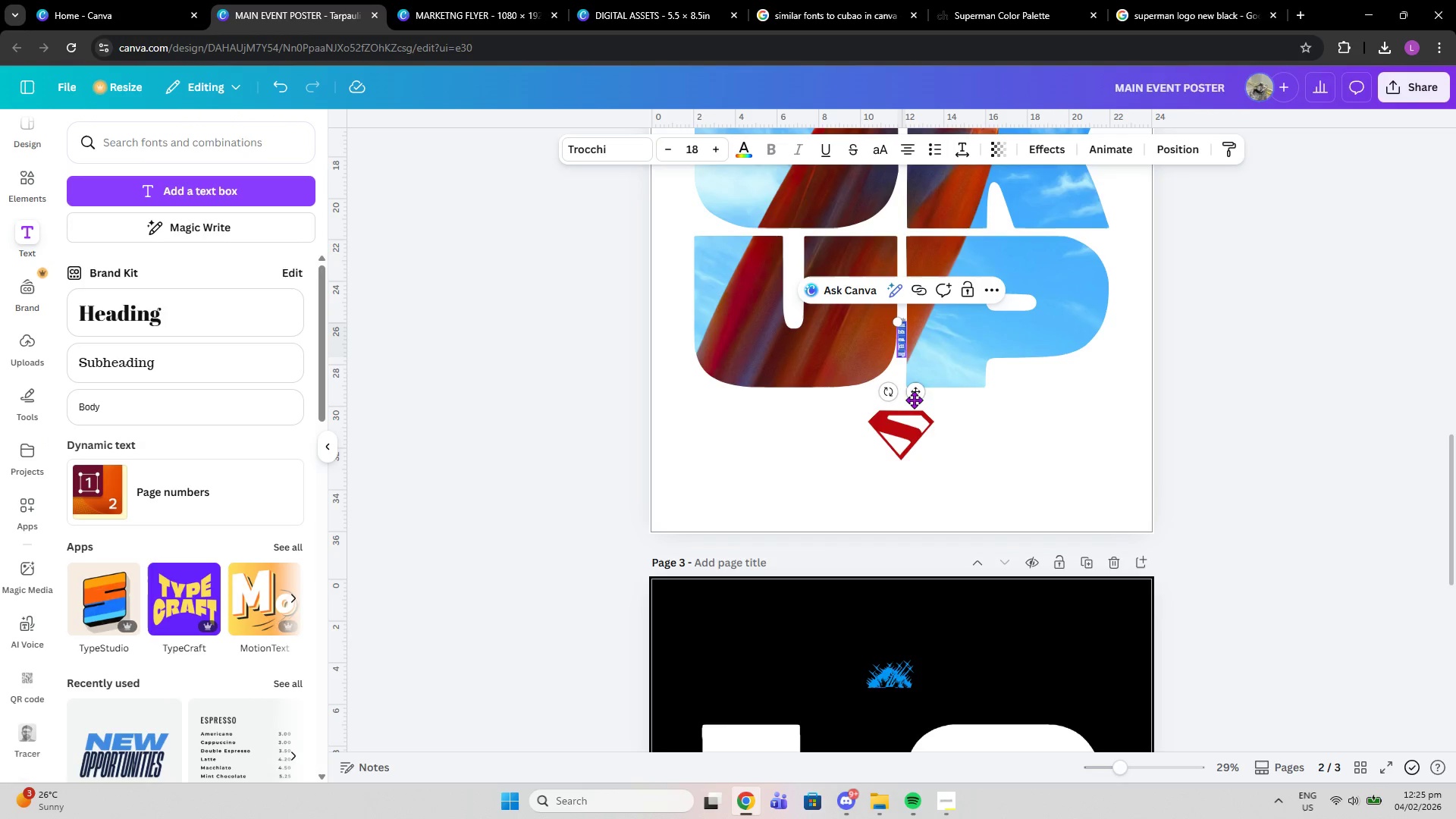 
left_click_drag(start_coordinate=[914, 400], to_coordinate=[862, 436])
 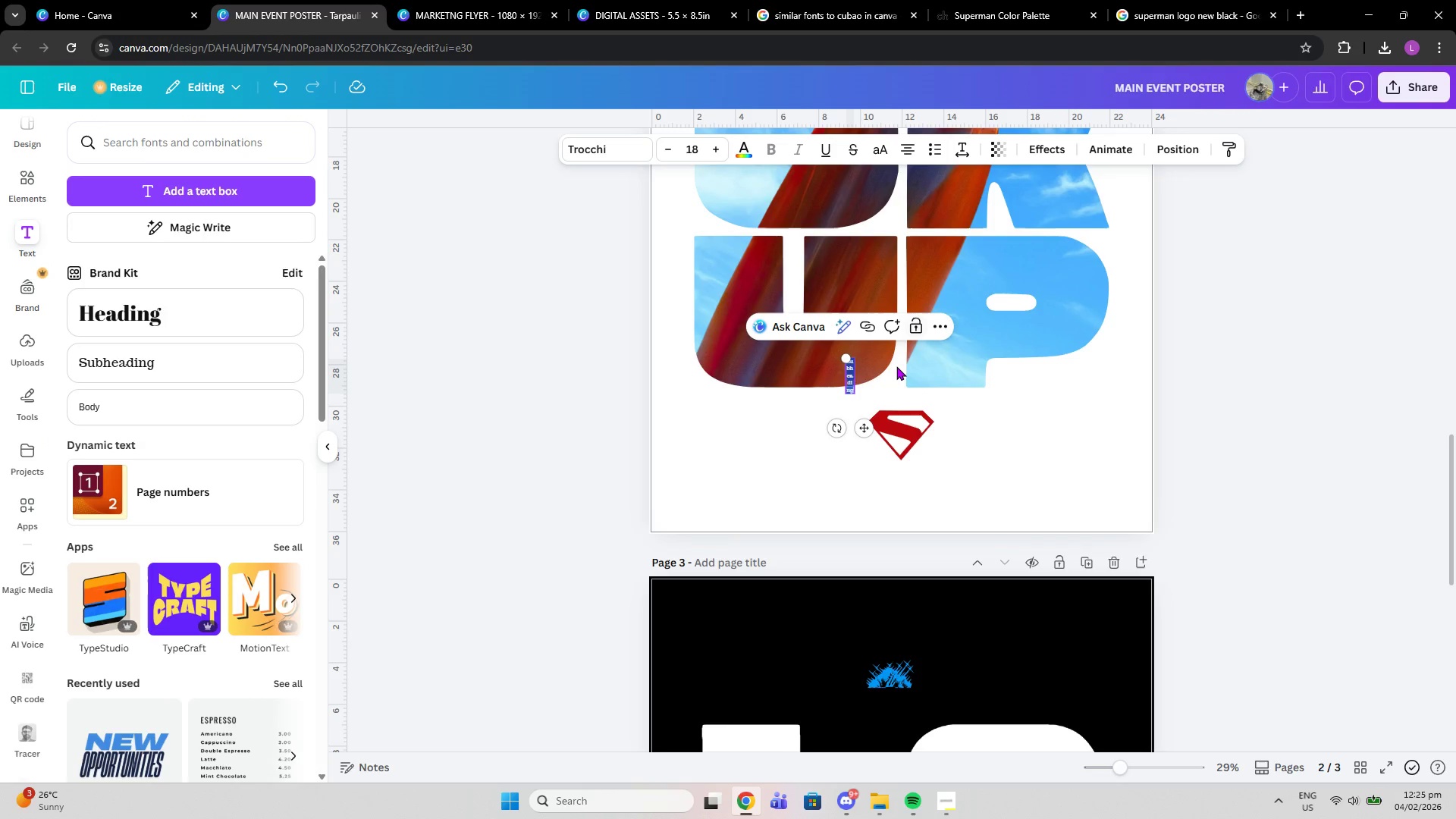 
left_click([896, 366])
 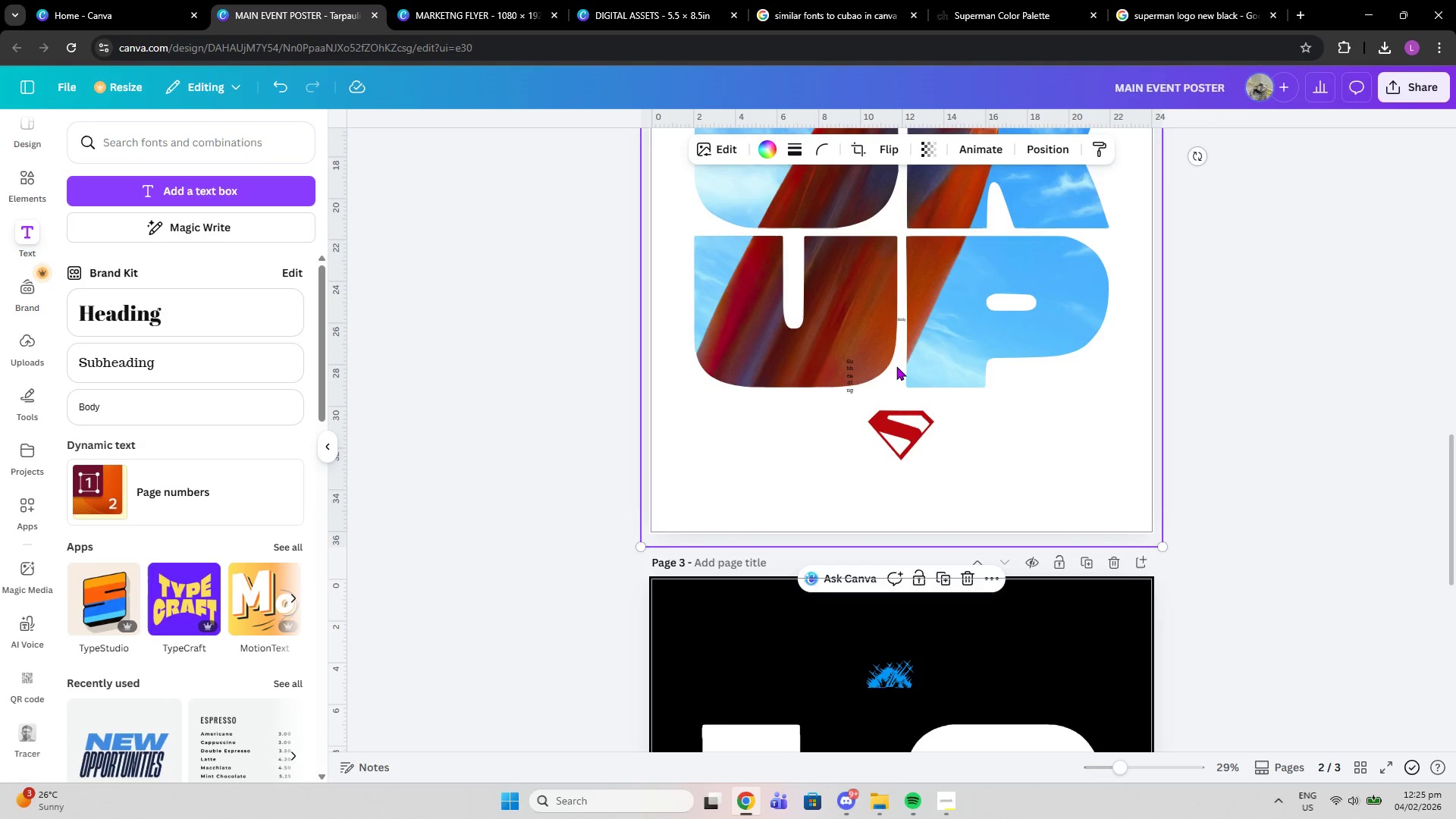 
key(Control+Z)
 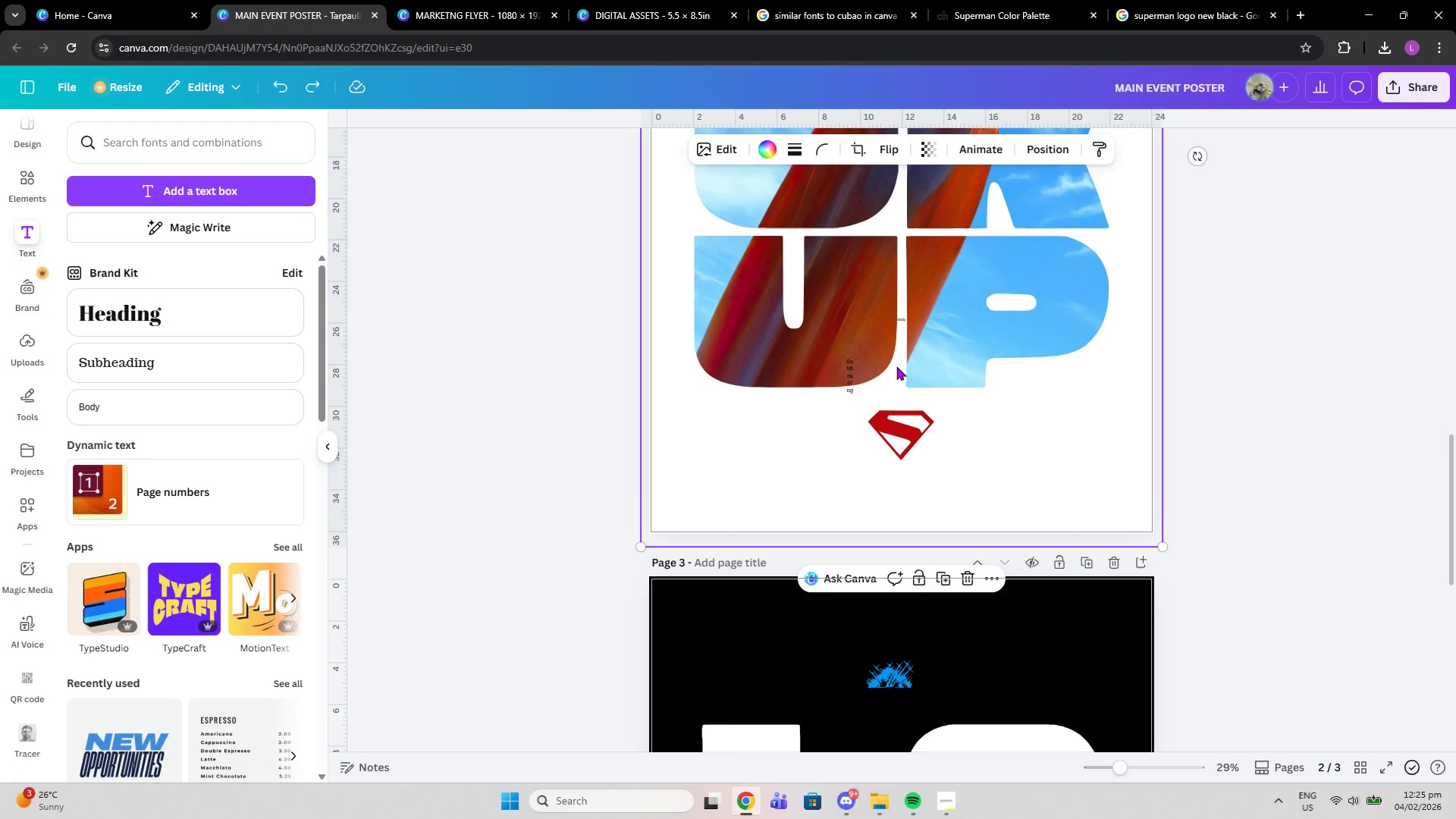 
key(Control+Z)
 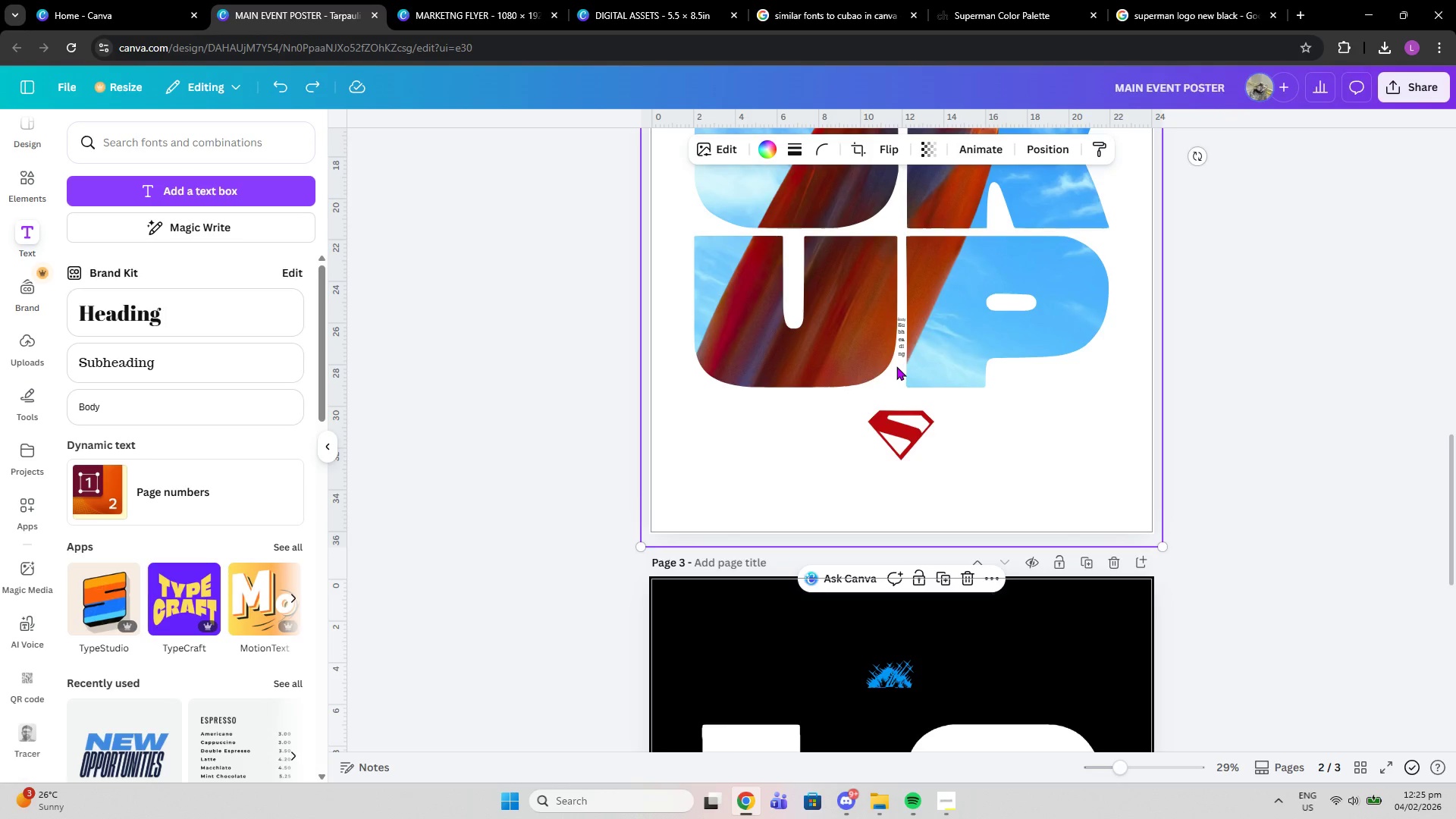 
key(Control+Z)
 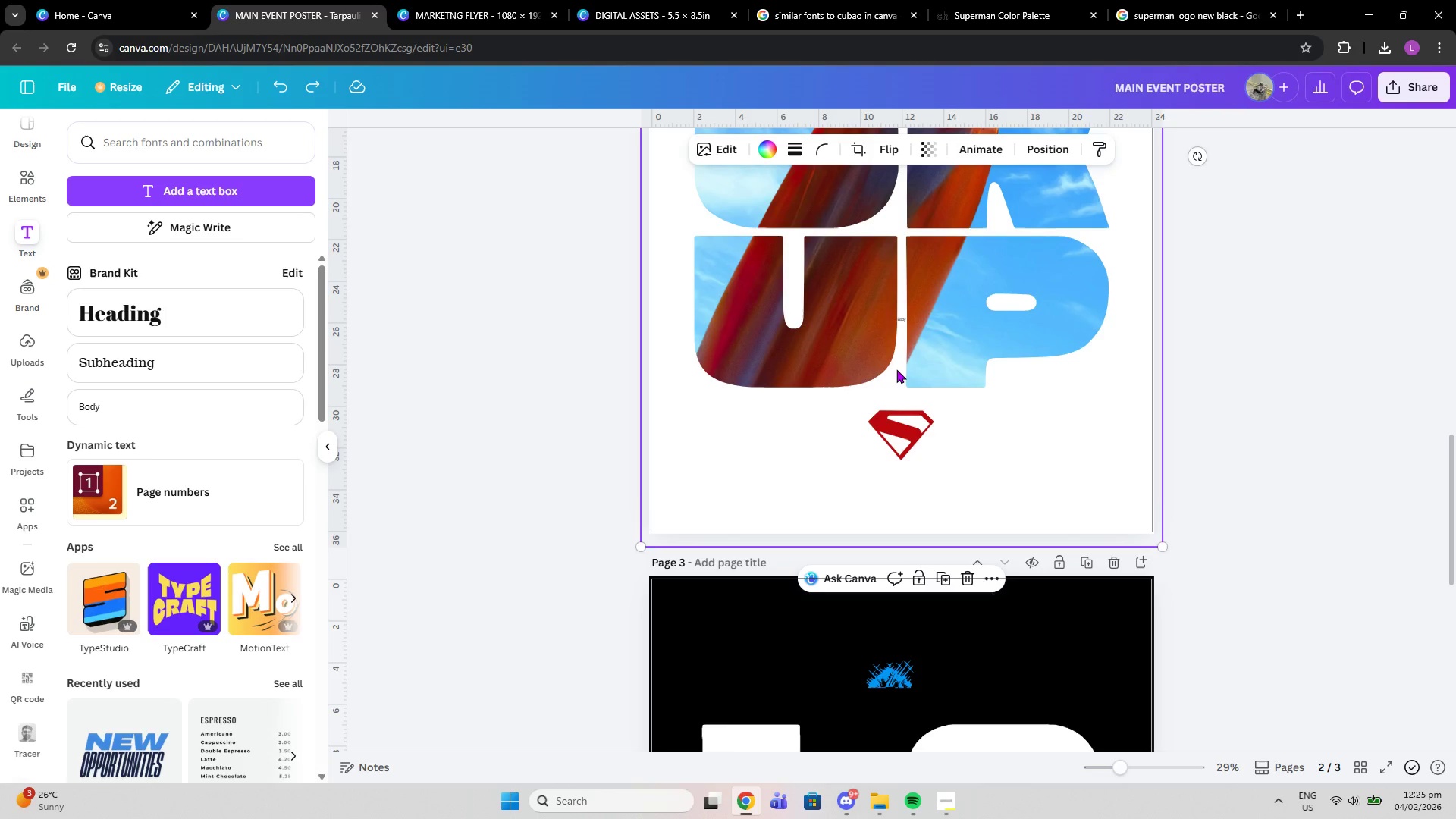 
key(Control+Z)
 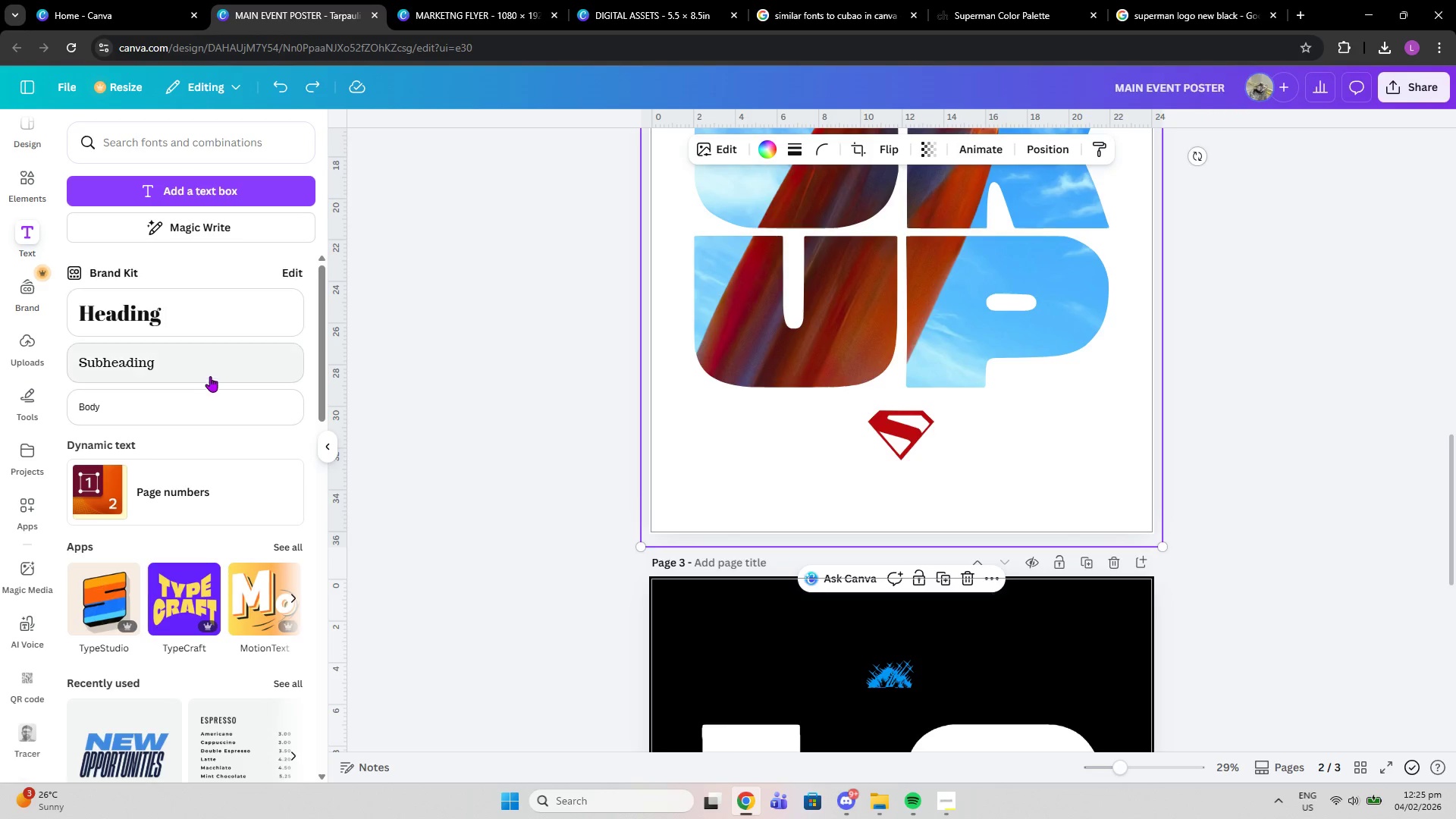 
left_click([202, 367])
 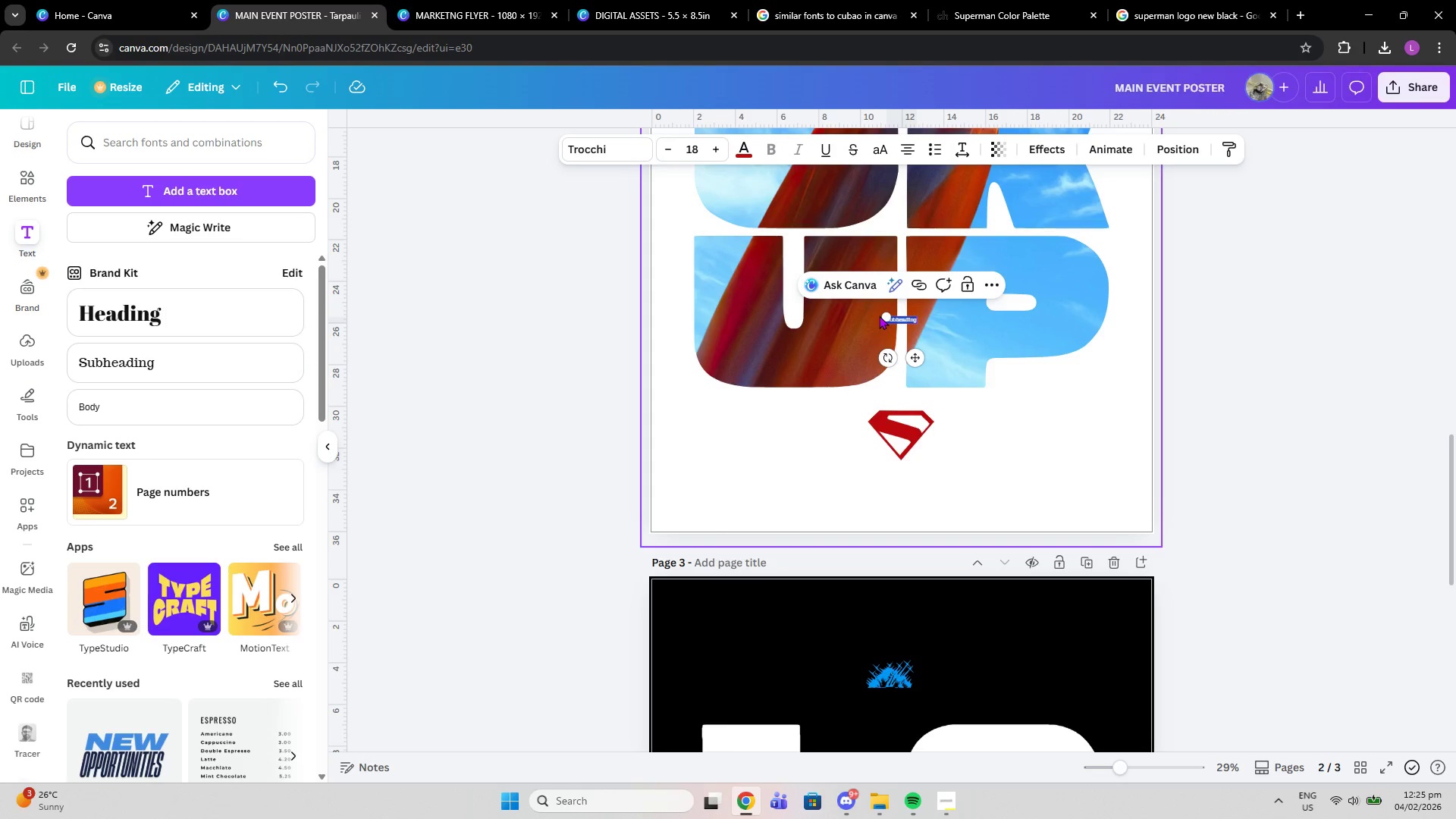 
left_click_drag(start_coordinate=[883, 317], to_coordinate=[837, 281])
 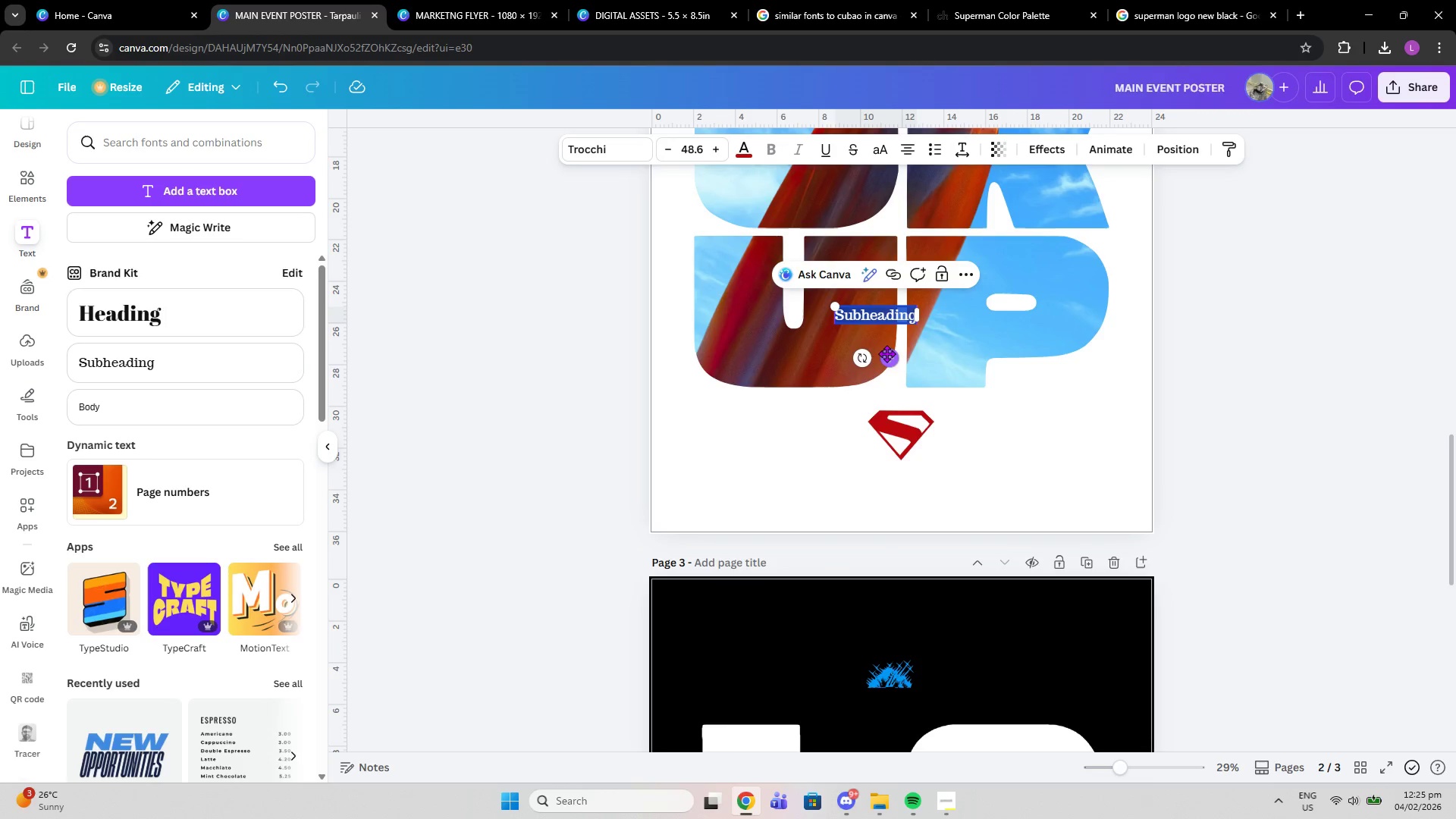 
left_click_drag(start_coordinate=[886, 353], to_coordinate=[906, 513])
 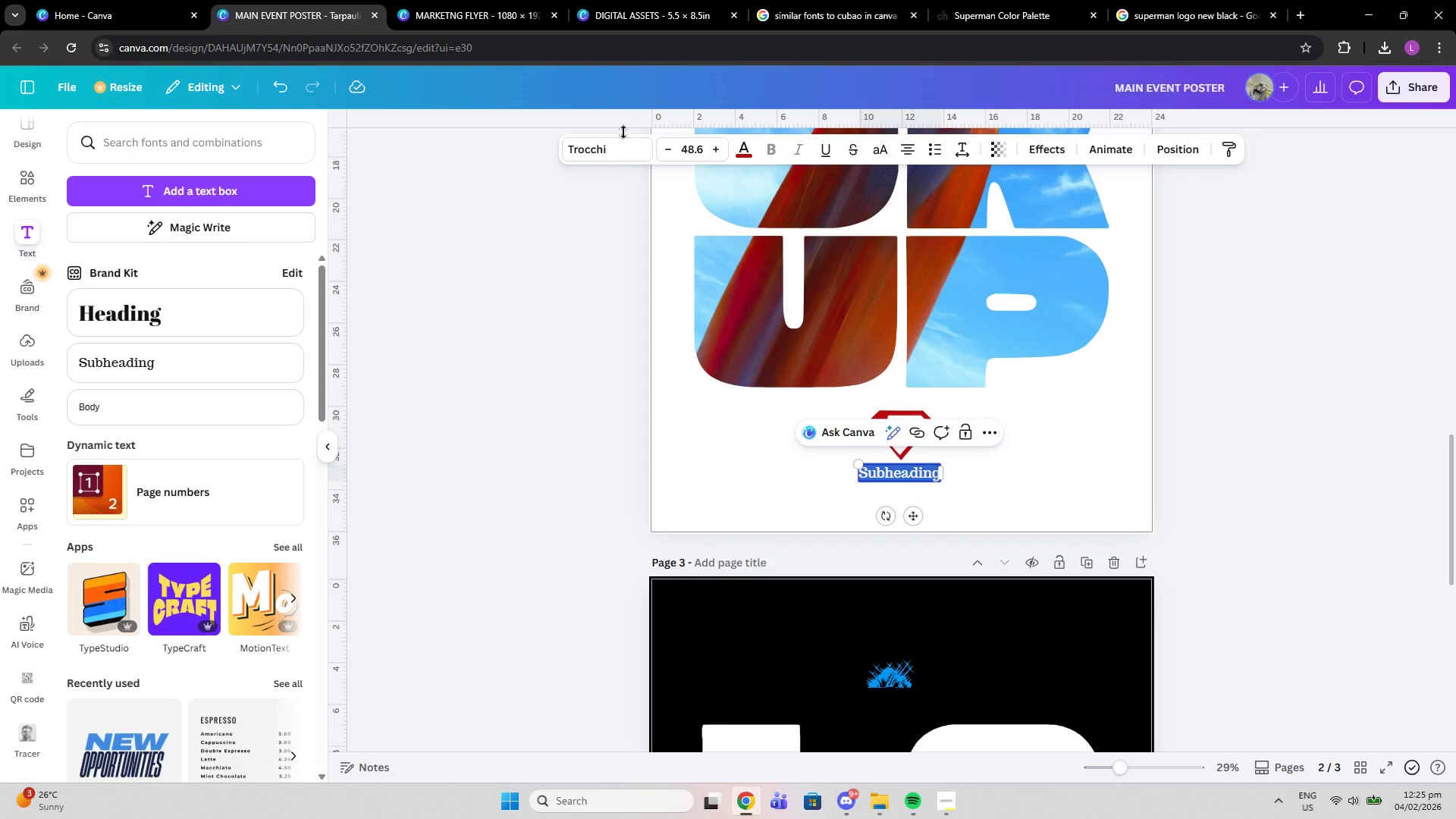 
left_click([616, 152])
 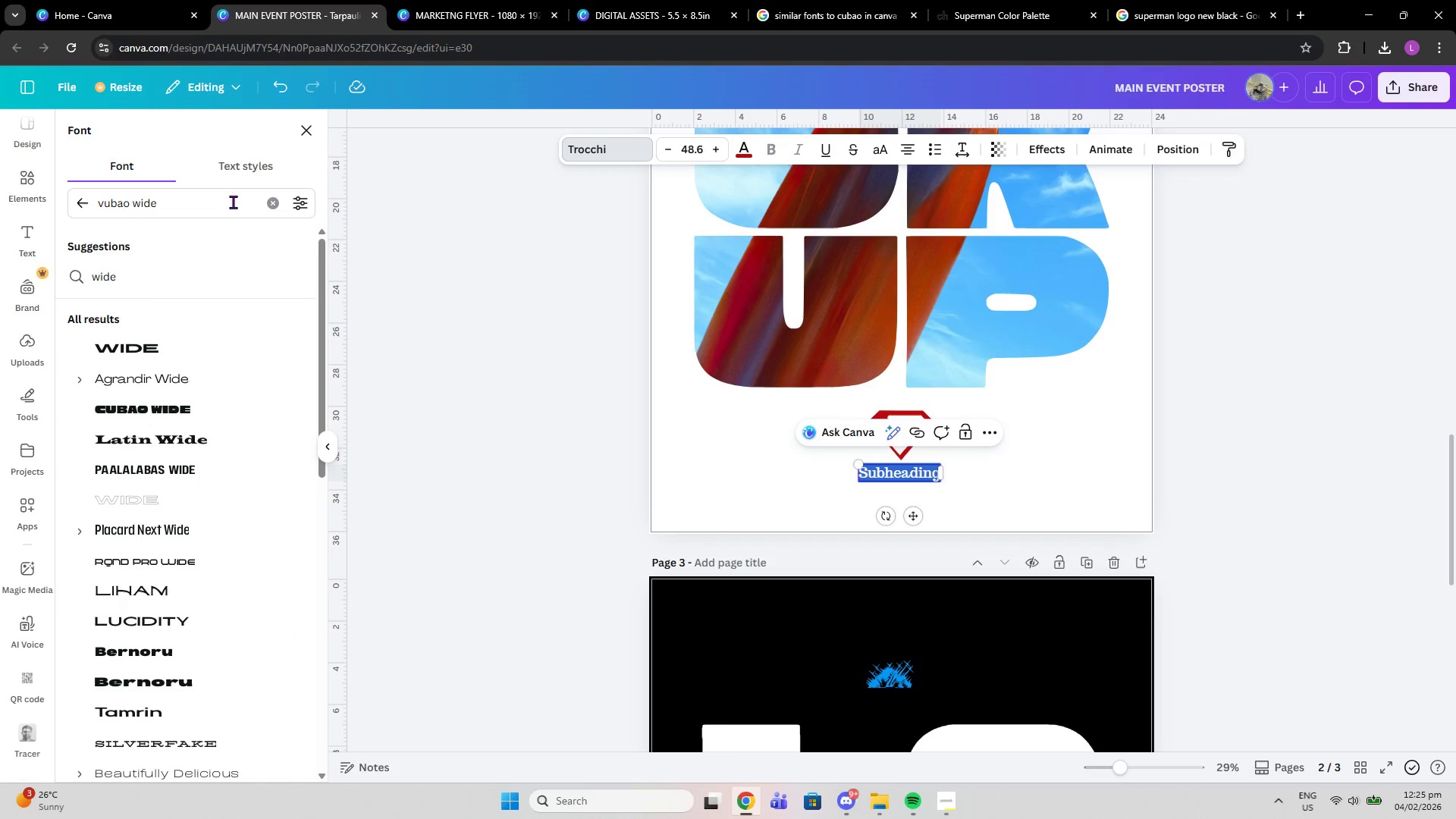 
left_click([268, 200])
 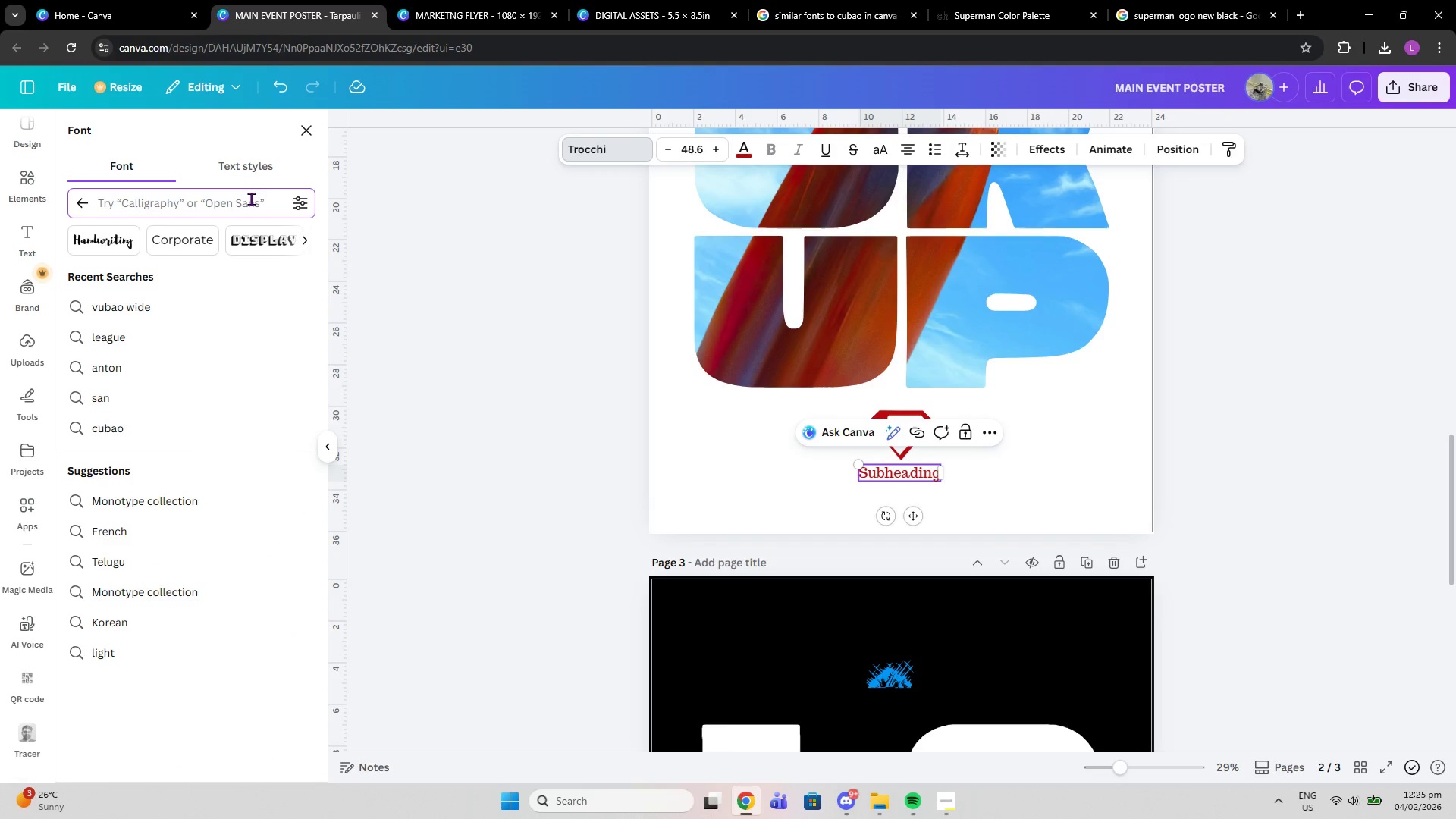 
type(sans)
 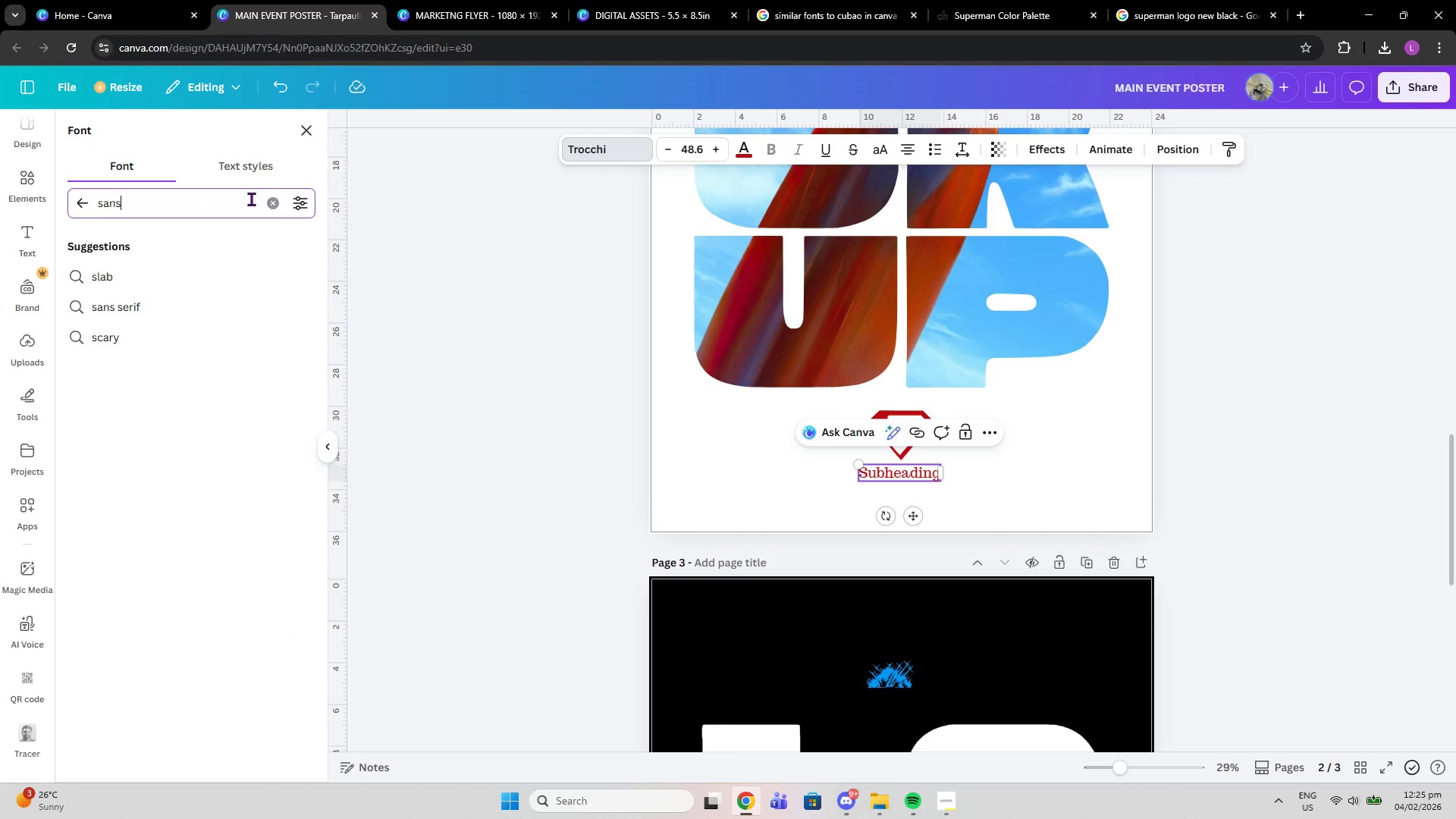 
key(Enter)
 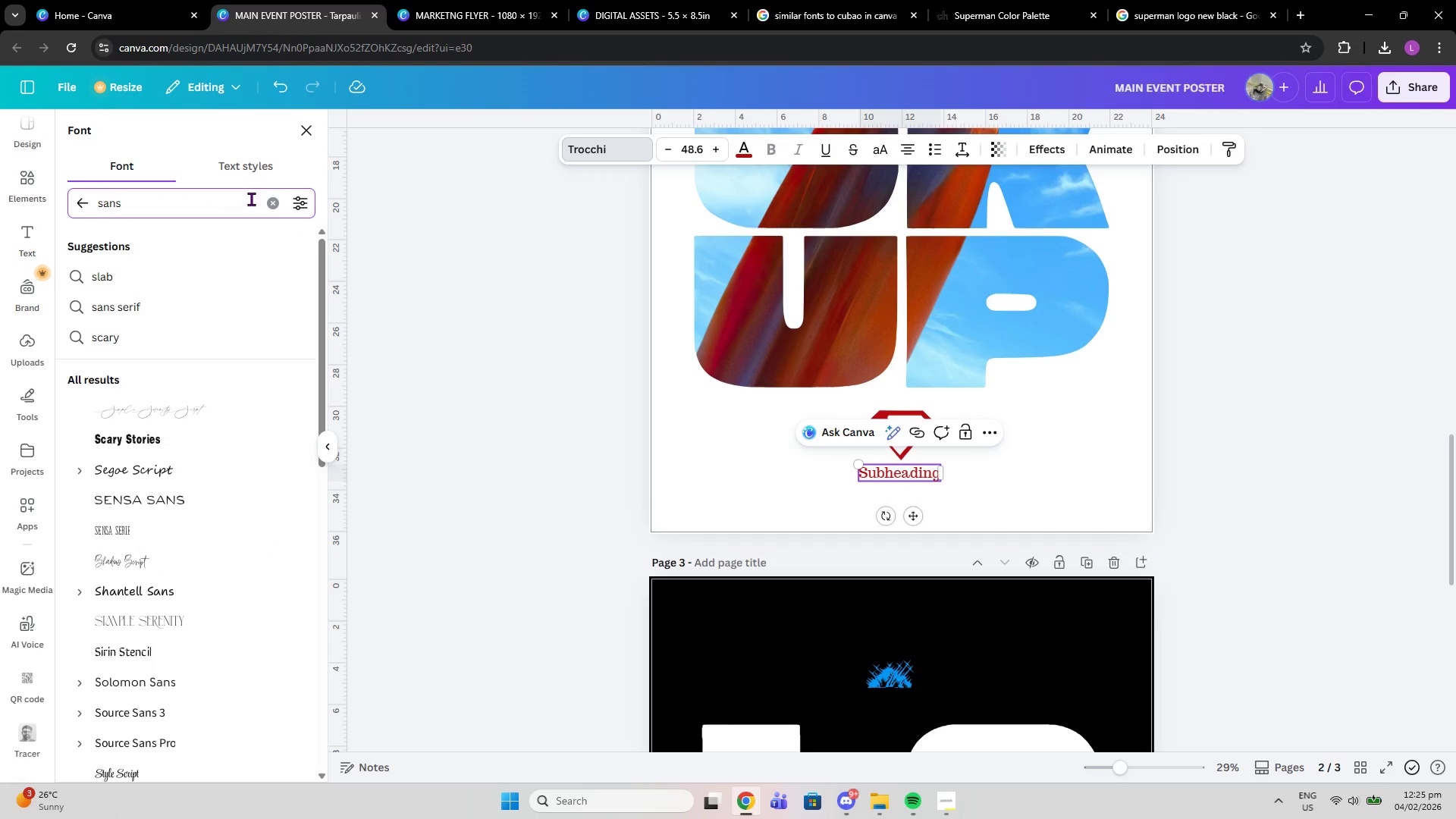 
mouse_move([215, 191])
 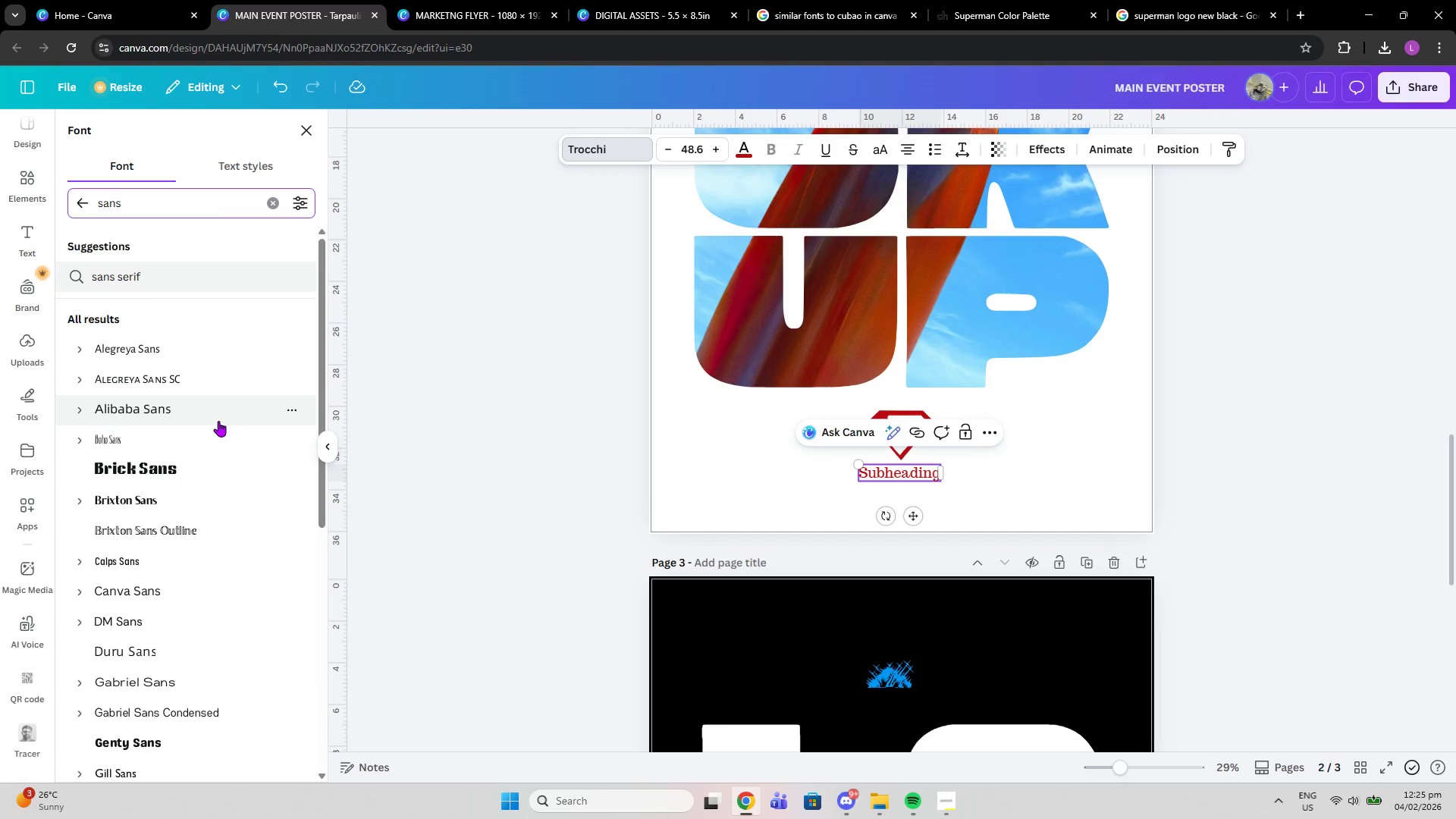 
left_click([218, 421])
 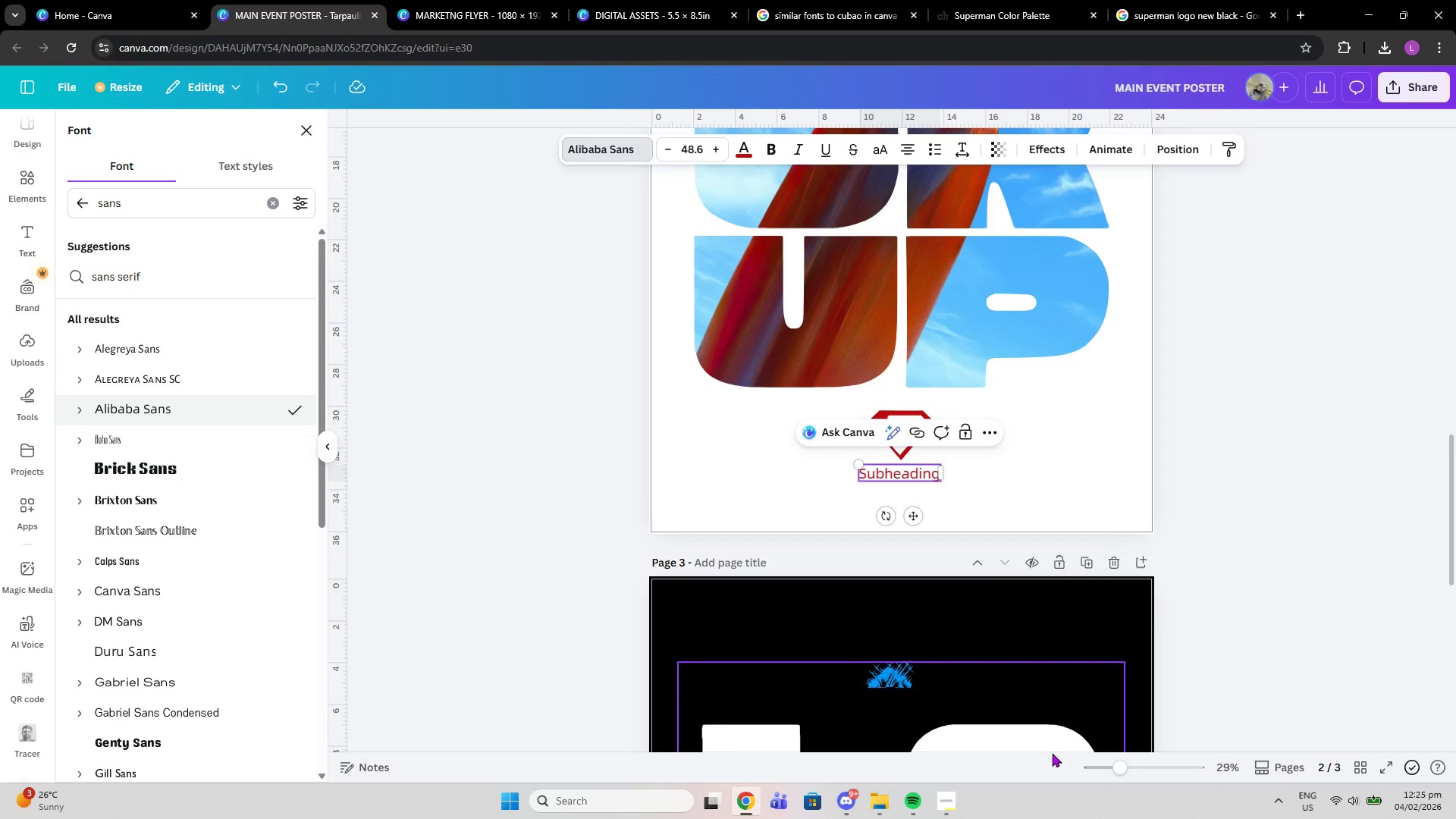 
left_click_drag(start_coordinate=[1132, 772], to_coordinate=[1144, 774])
 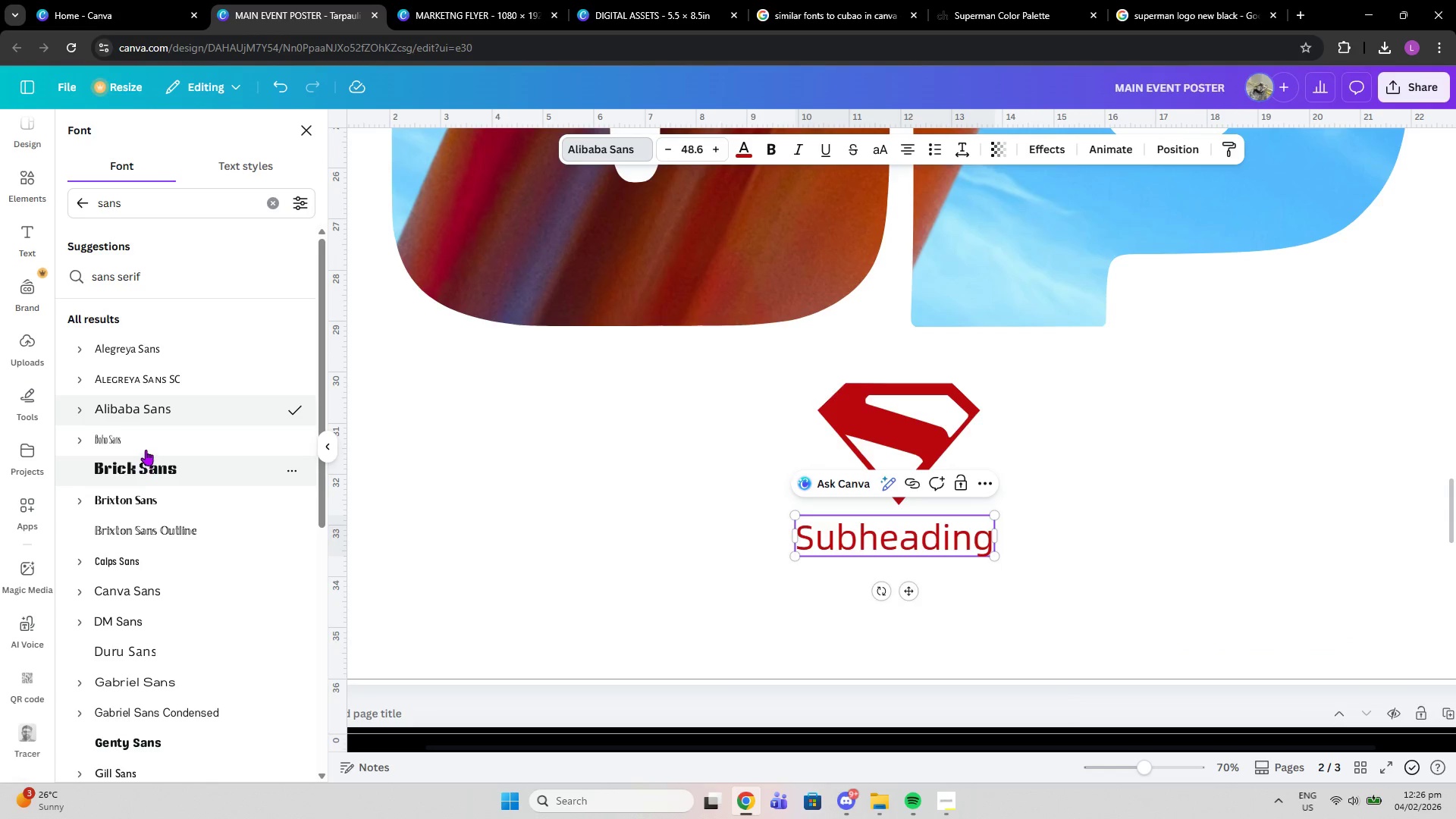 
left_click([146, 449])
 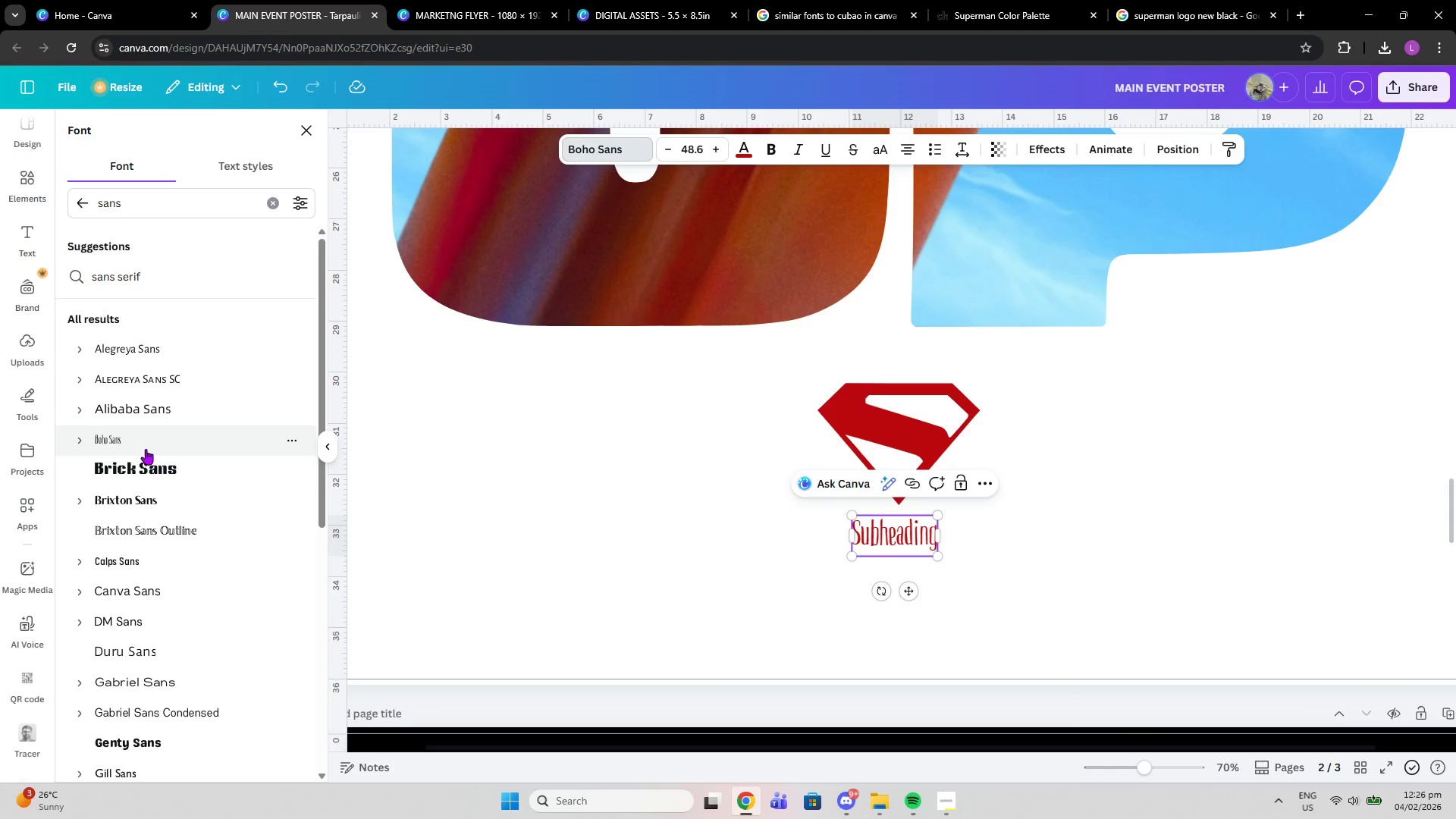 
scroll: coordinate [146, 448], scroll_direction: down, amount: 2.0
 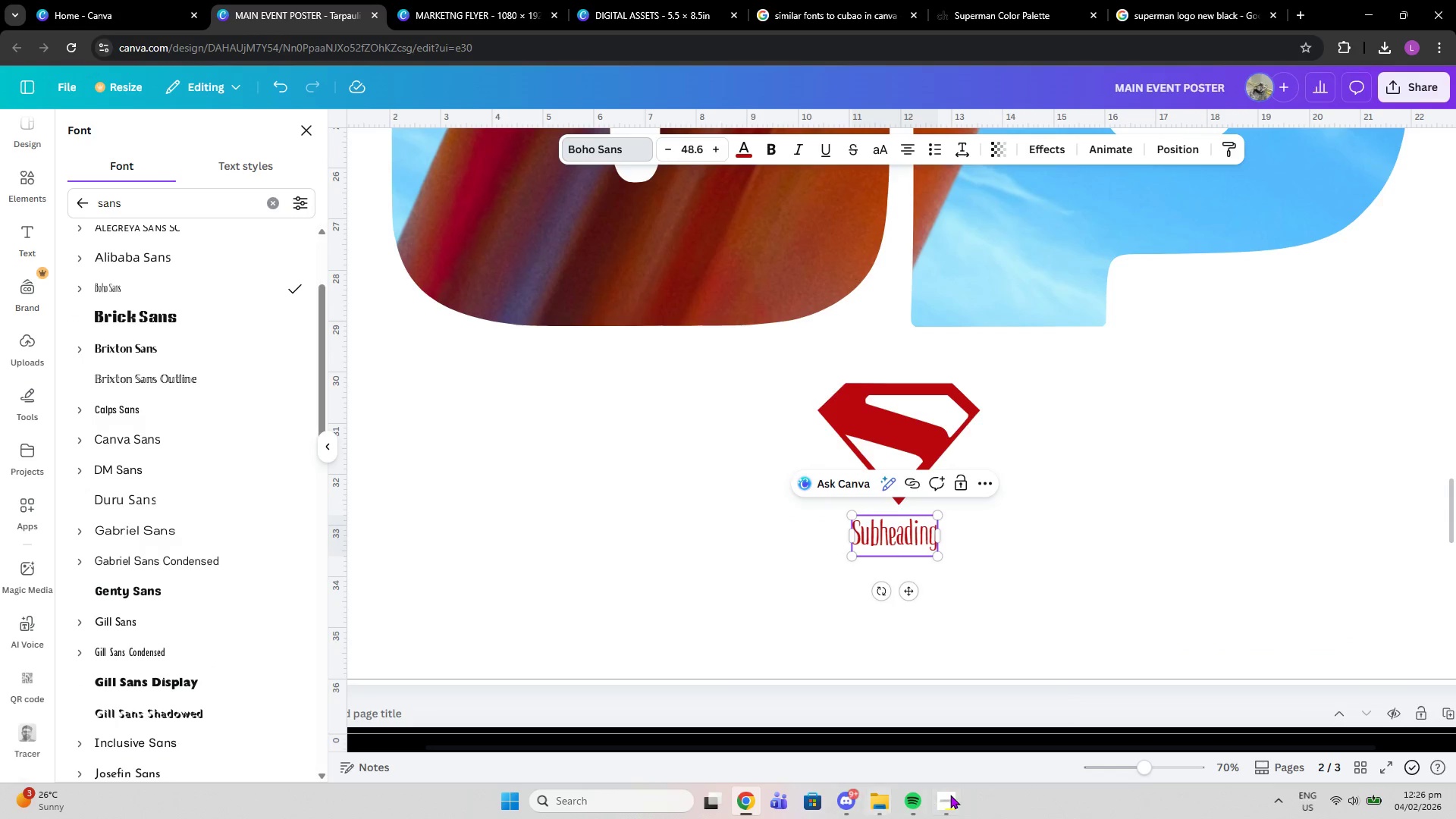 
left_click([951, 795])